 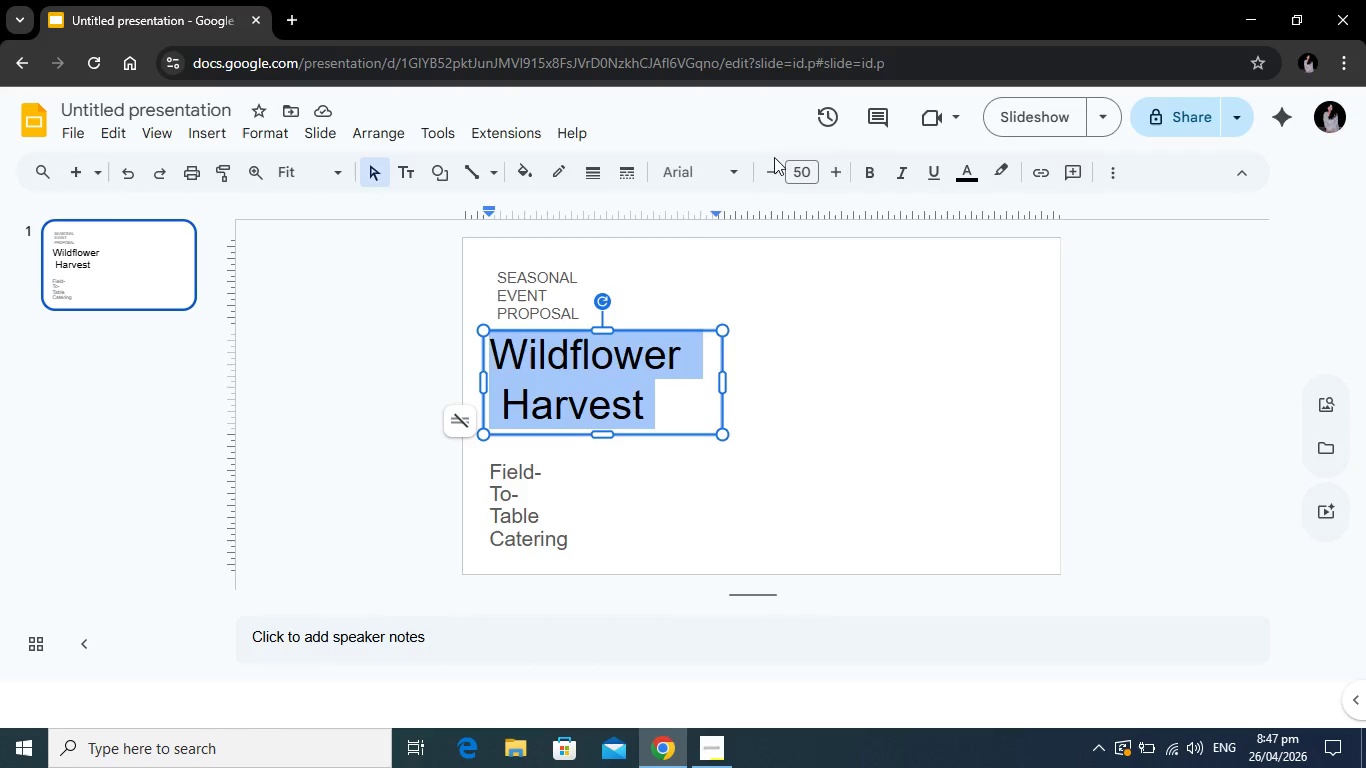 
left_click([738, 167])
 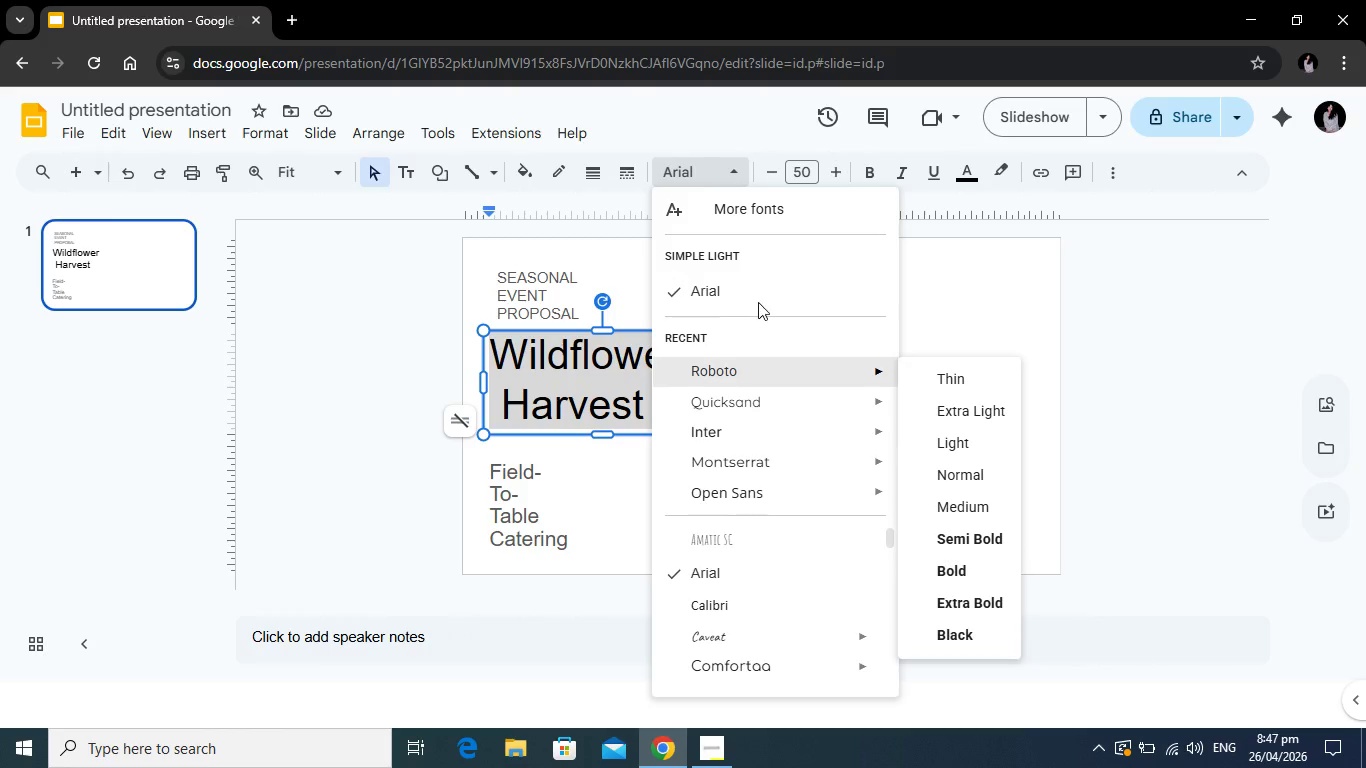 
scroll: coordinate [787, 556], scroll_direction: down, amount: 2.0
 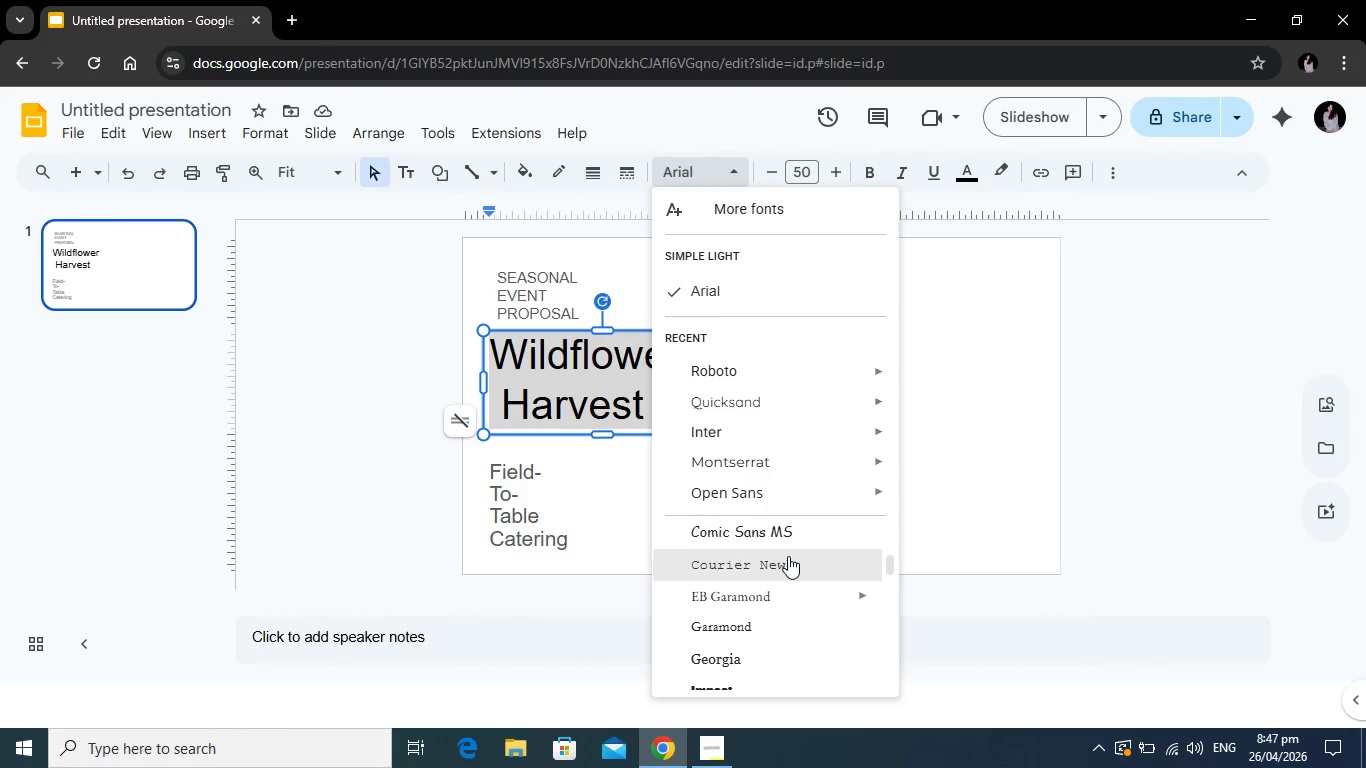 
scroll: coordinate [788, 556], scroll_direction: up, amount: 6.0
 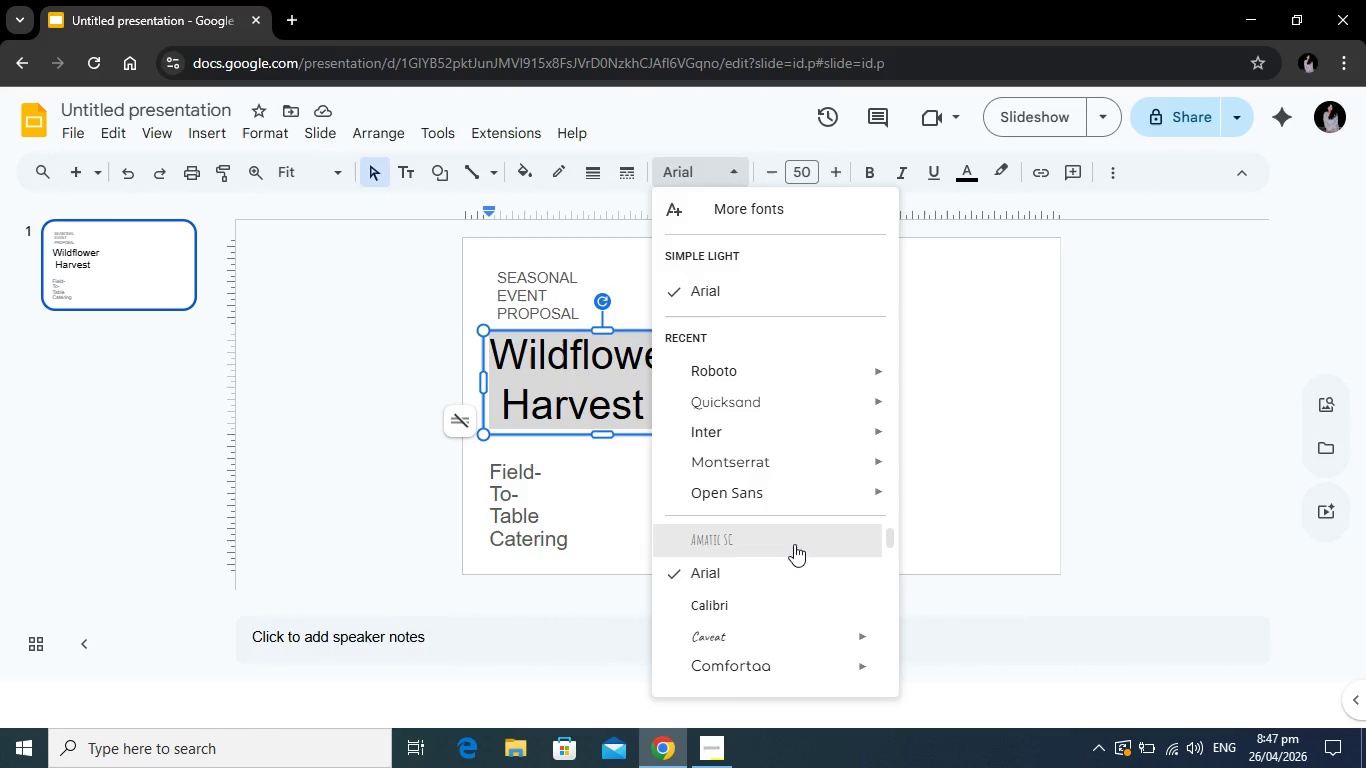 
scroll: coordinate [794, 551], scroll_direction: down, amount: 6.0
 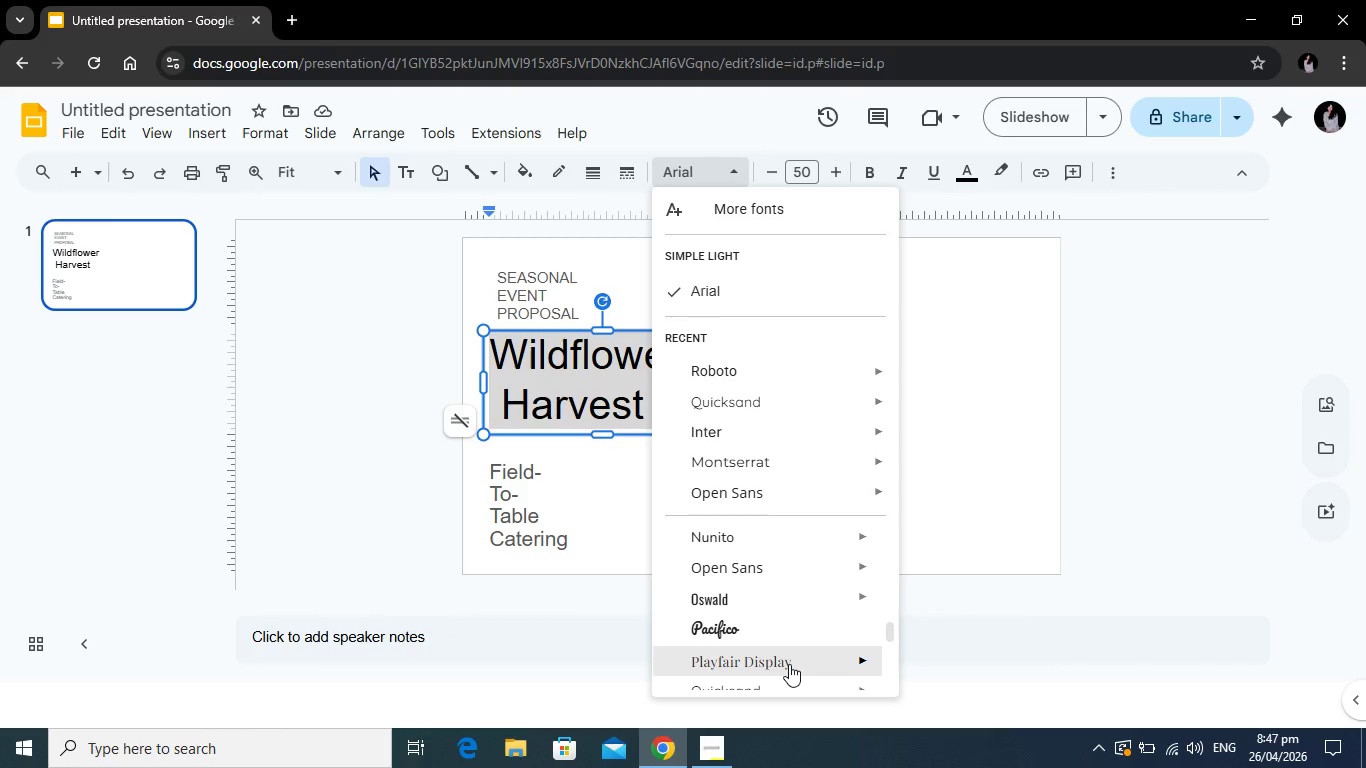 
left_click([789, 664])
 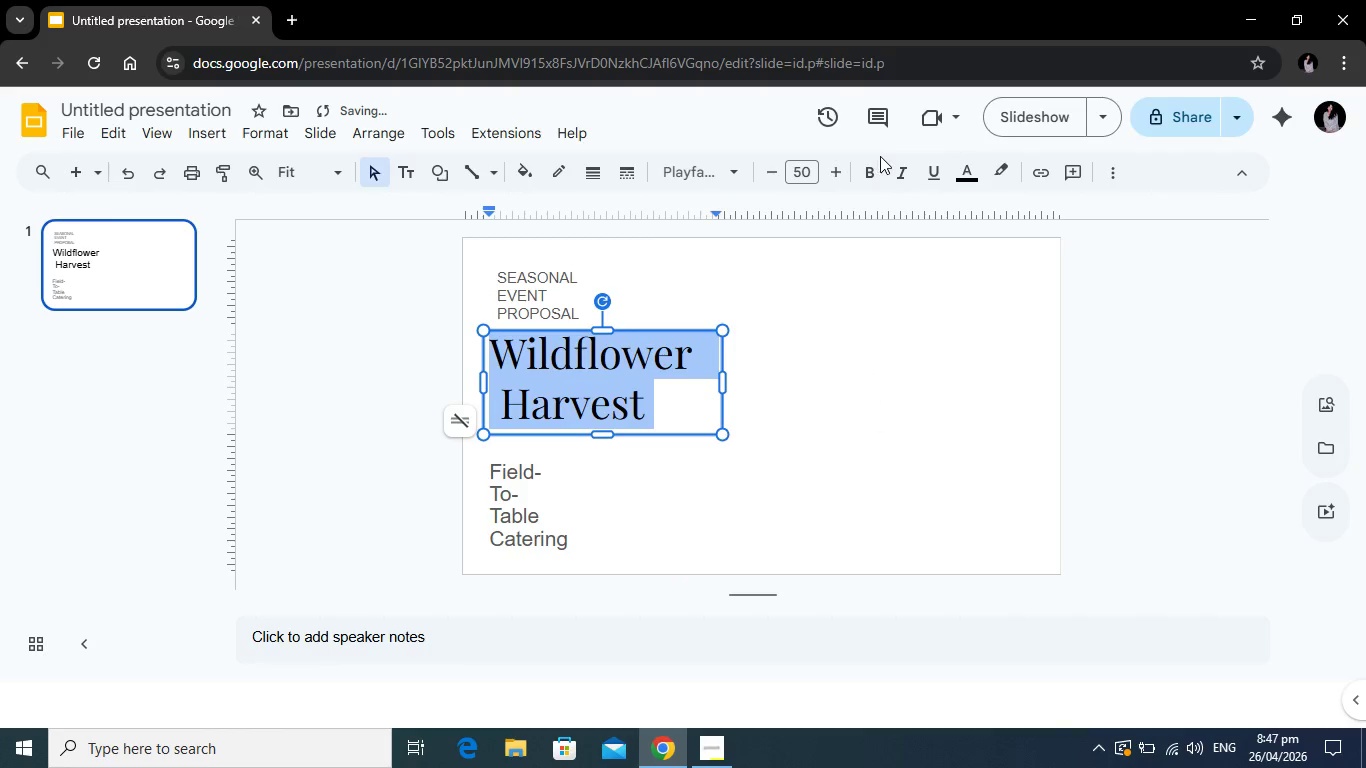 
left_click([870, 178])
 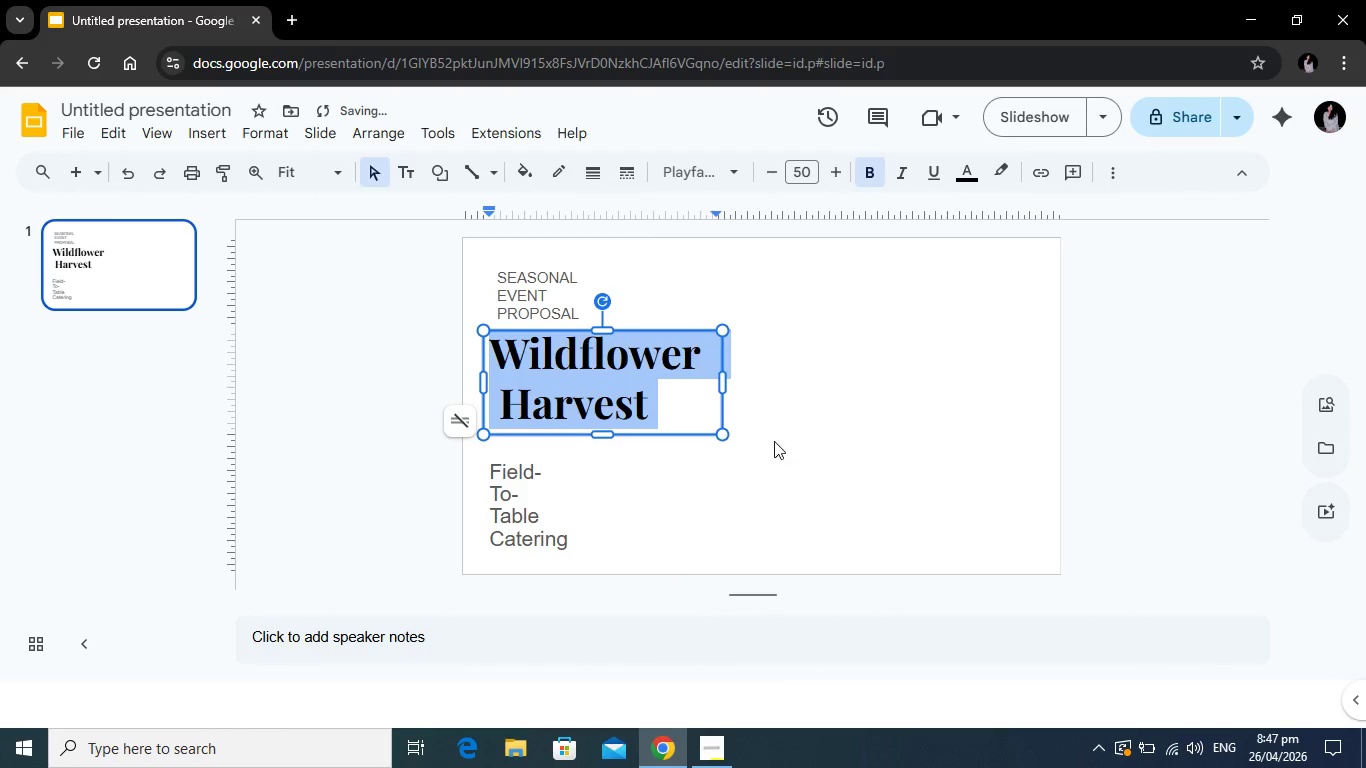 
left_click([812, 425])
 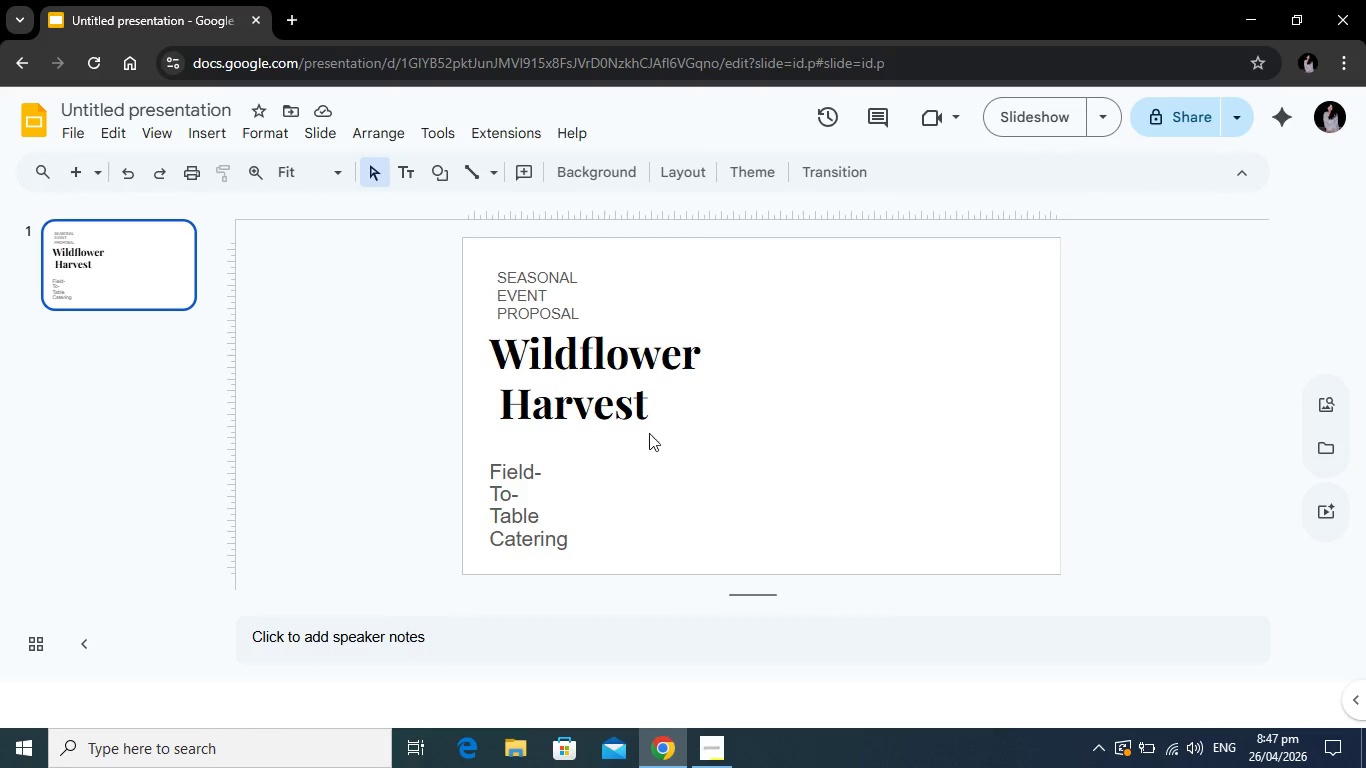 
left_click([576, 298])
 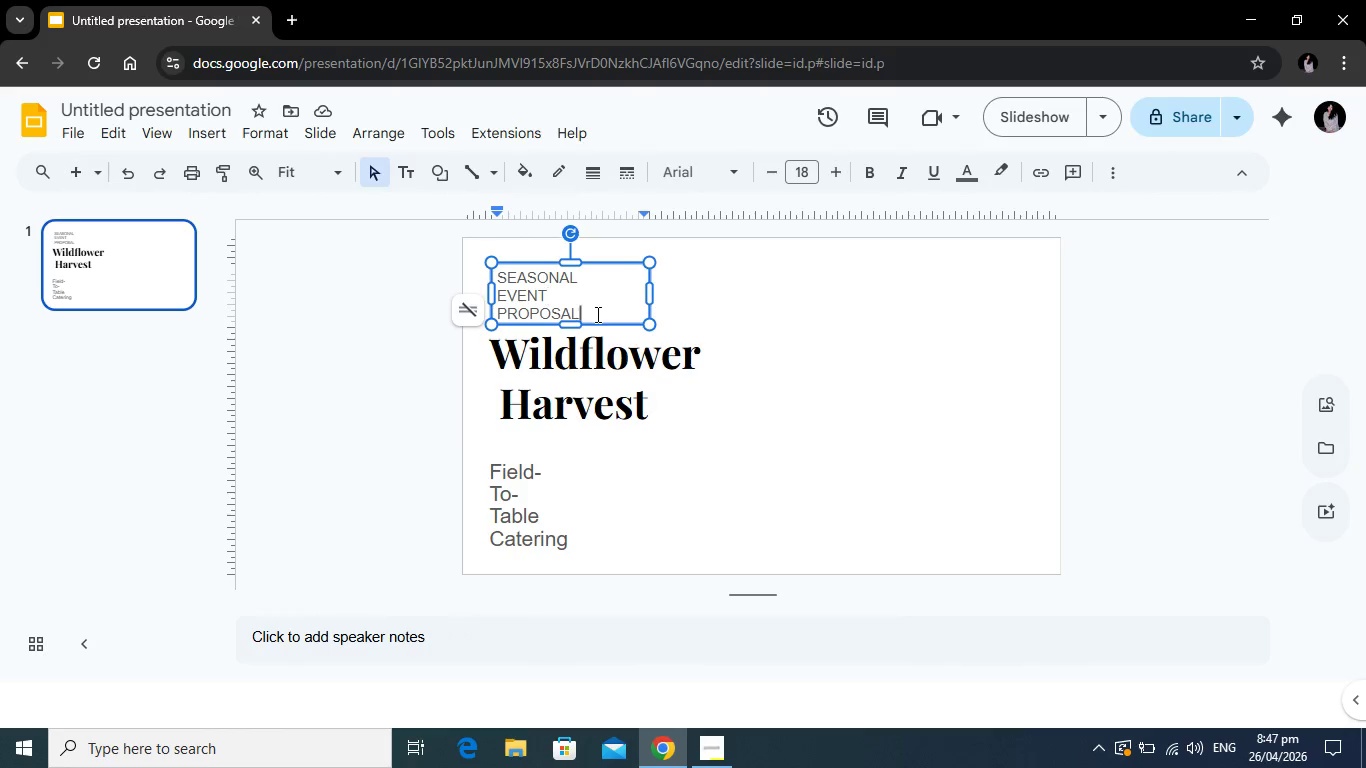 
left_click_drag(start_coordinate=[596, 314], to_coordinate=[497, 272])
 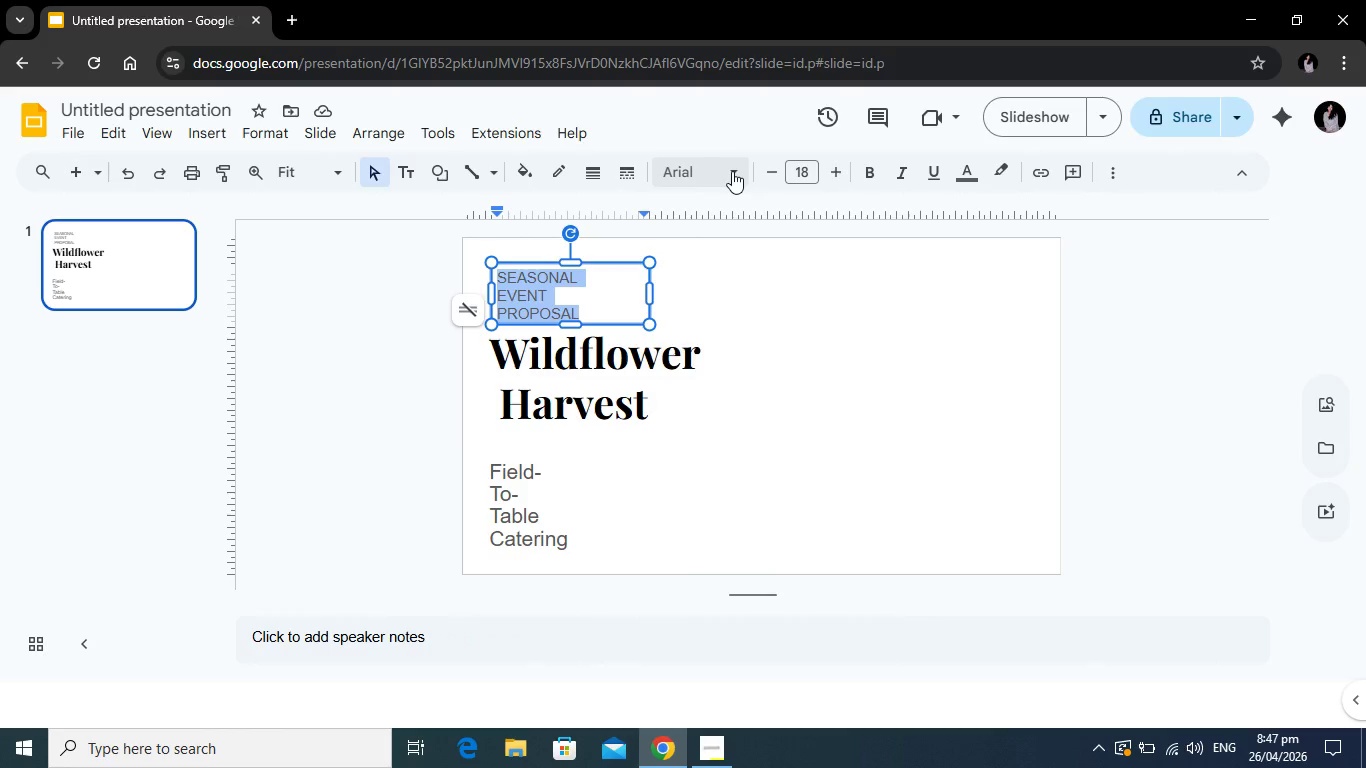 
left_click([732, 171])
 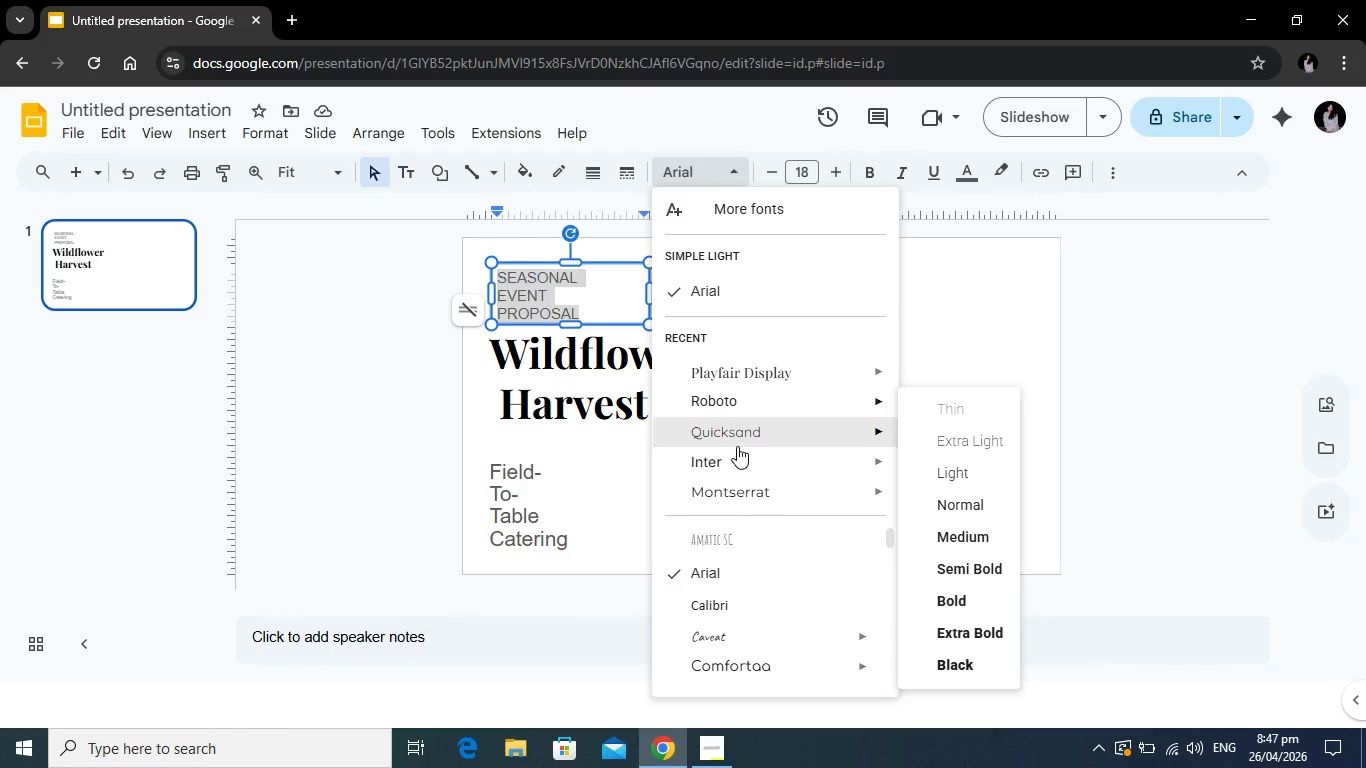 
scroll: coordinate [770, 575], scroll_direction: down, amount: 4.0
 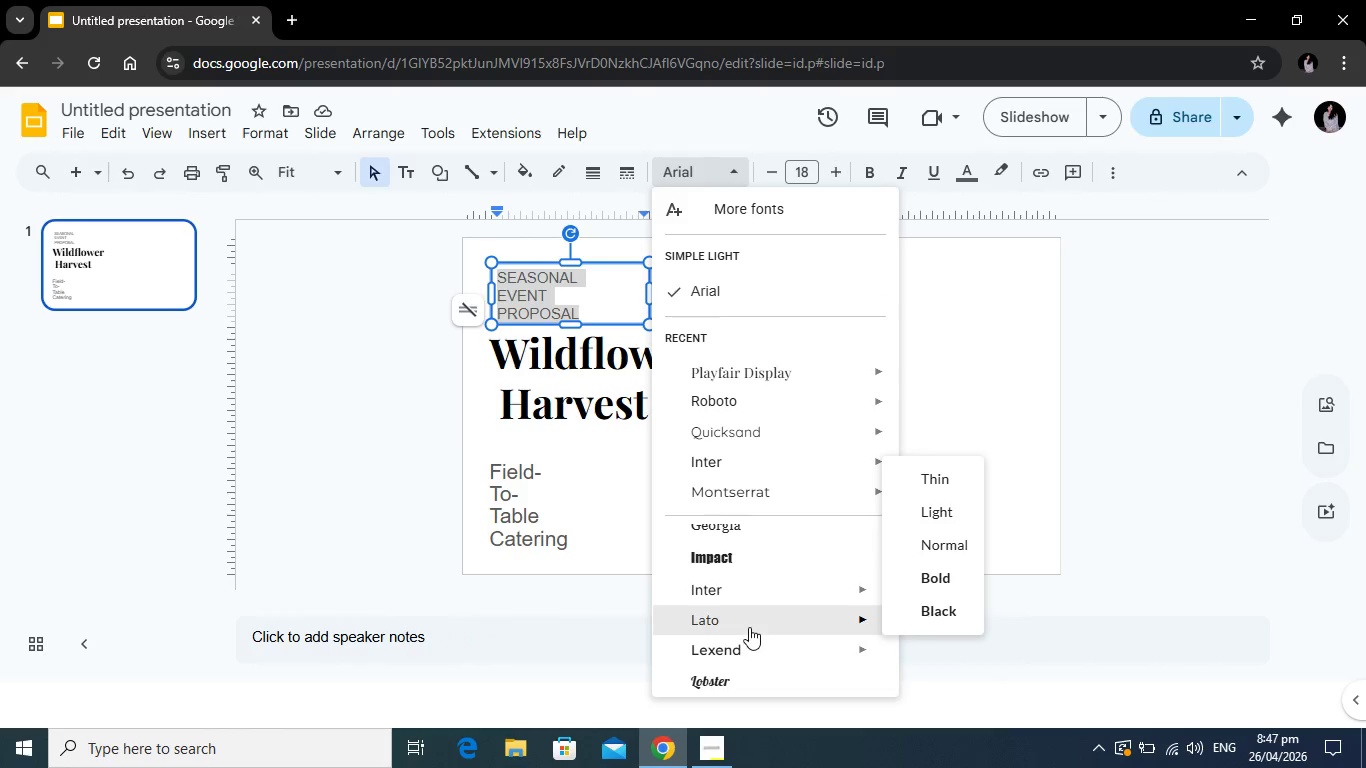 
left_click([749, 626])
 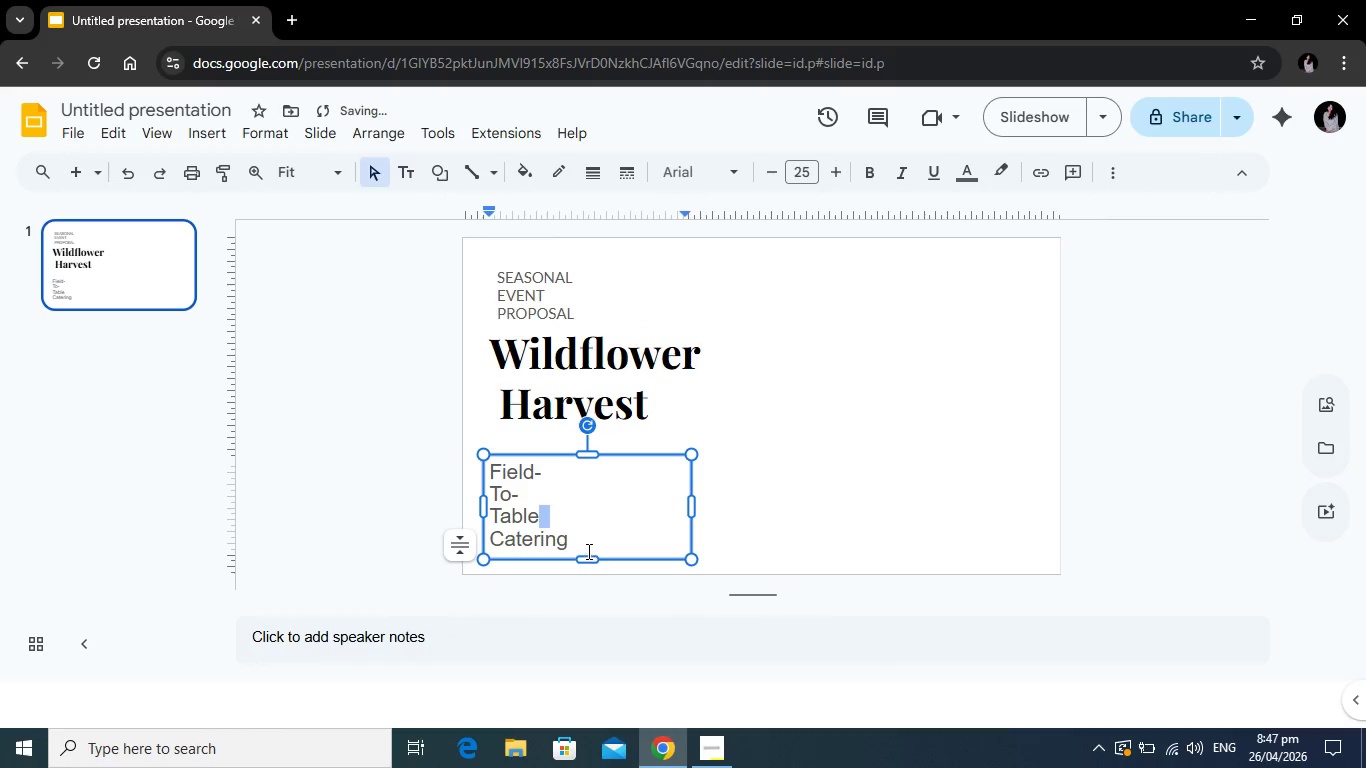 
left_click_drag(start_coordinate=[581, 542], to_coordinate=[485, 468])
 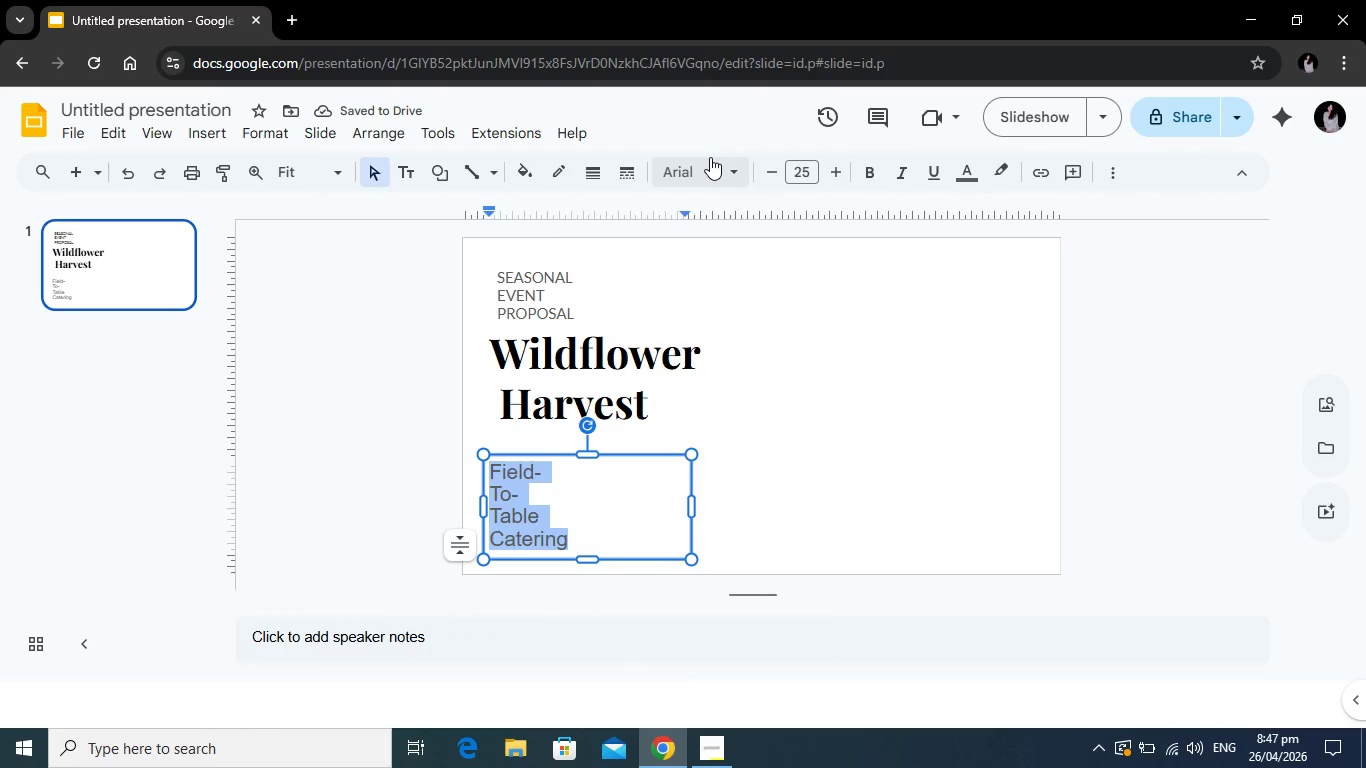 
left_click([710, 157])
 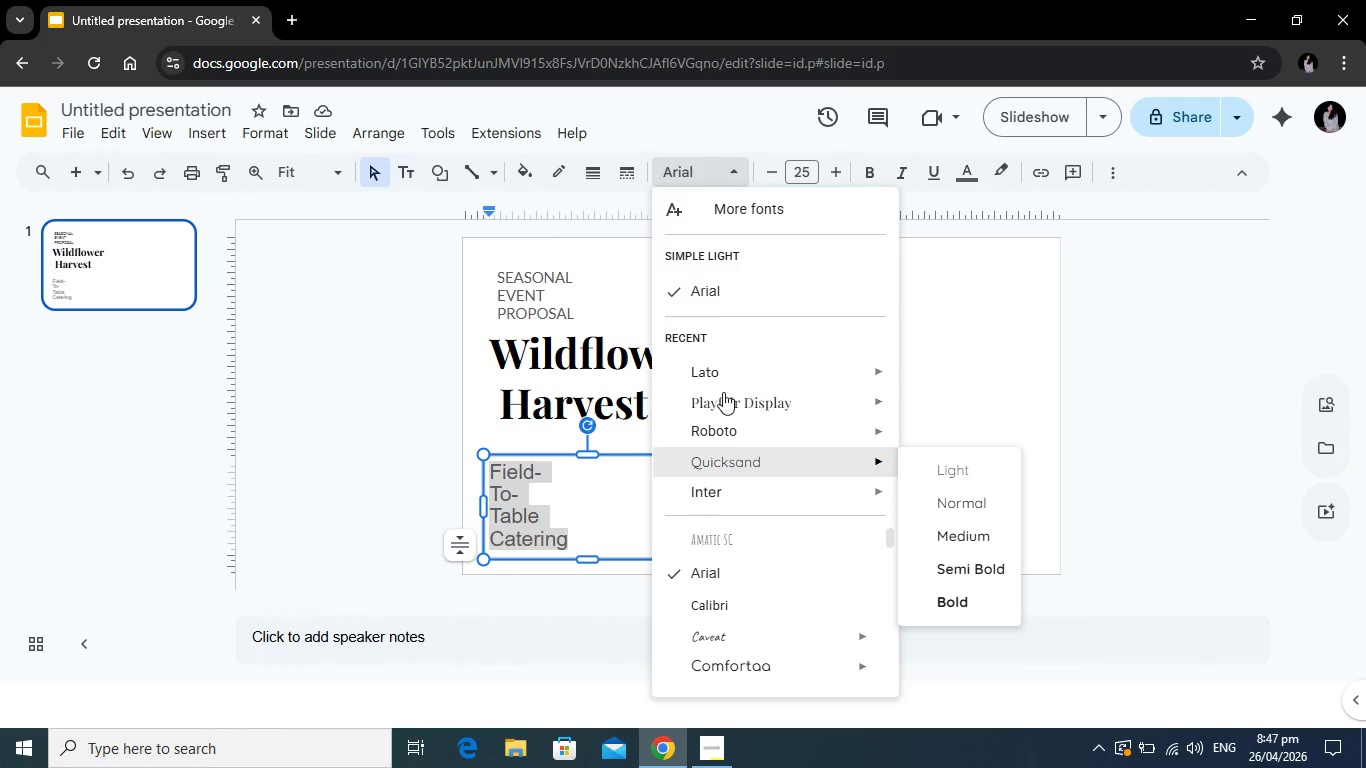 
left_click([724, 370])
 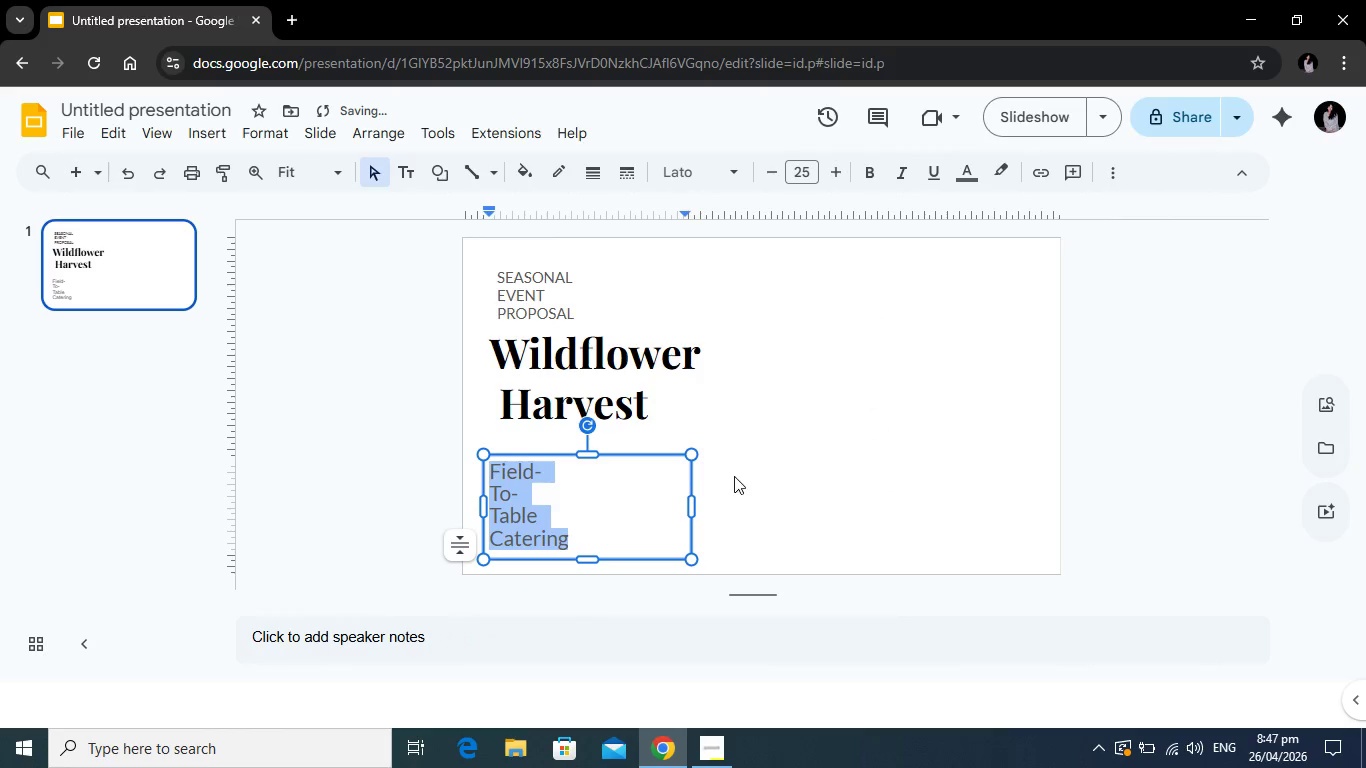 
left_click([746, 472])
 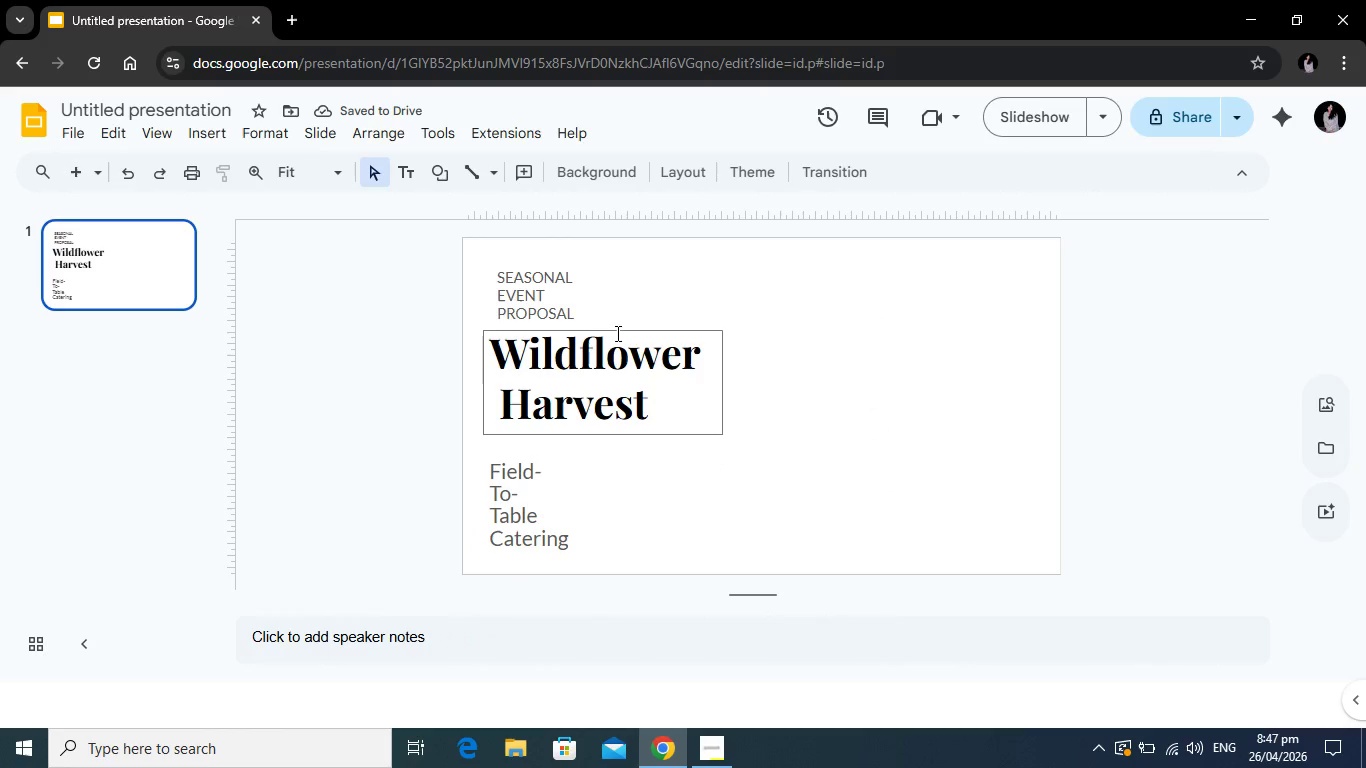 
left_click([593, 368])
 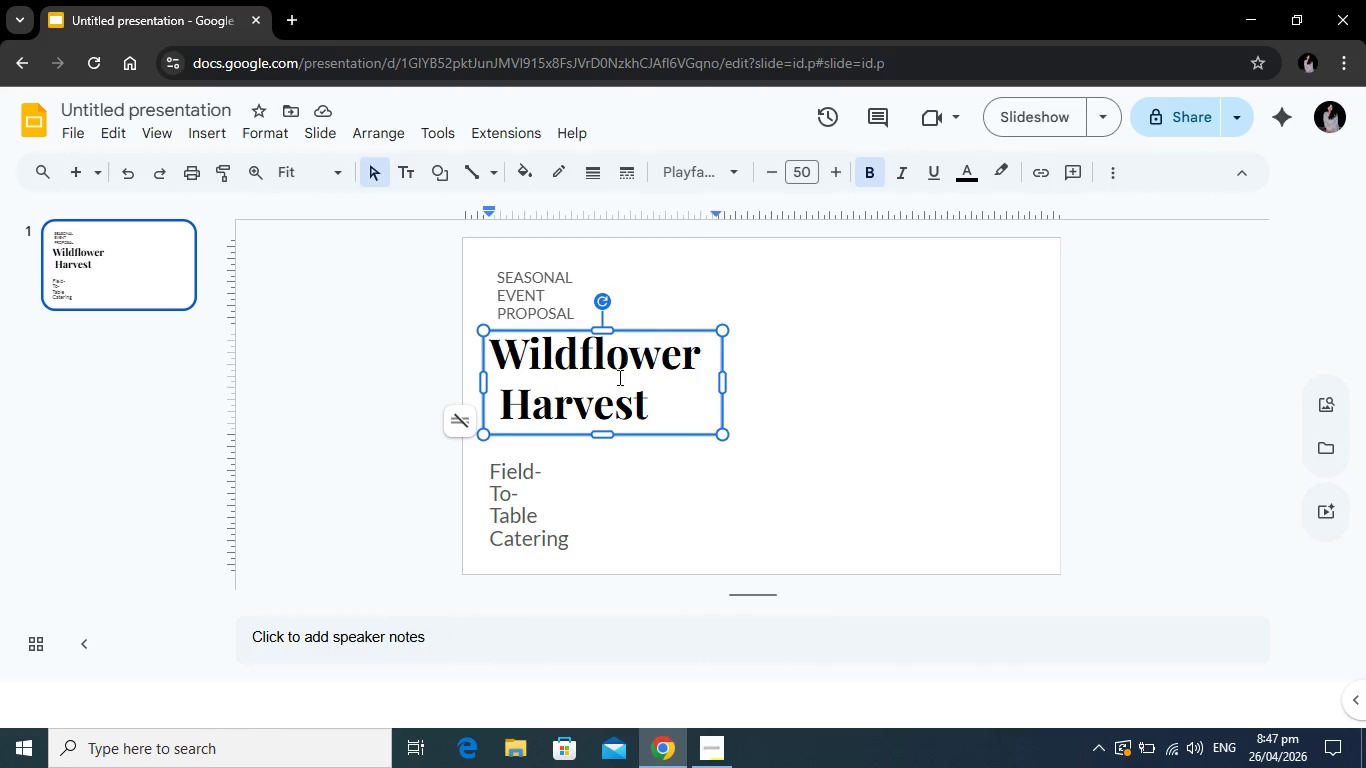 
left_click([784, 479])
 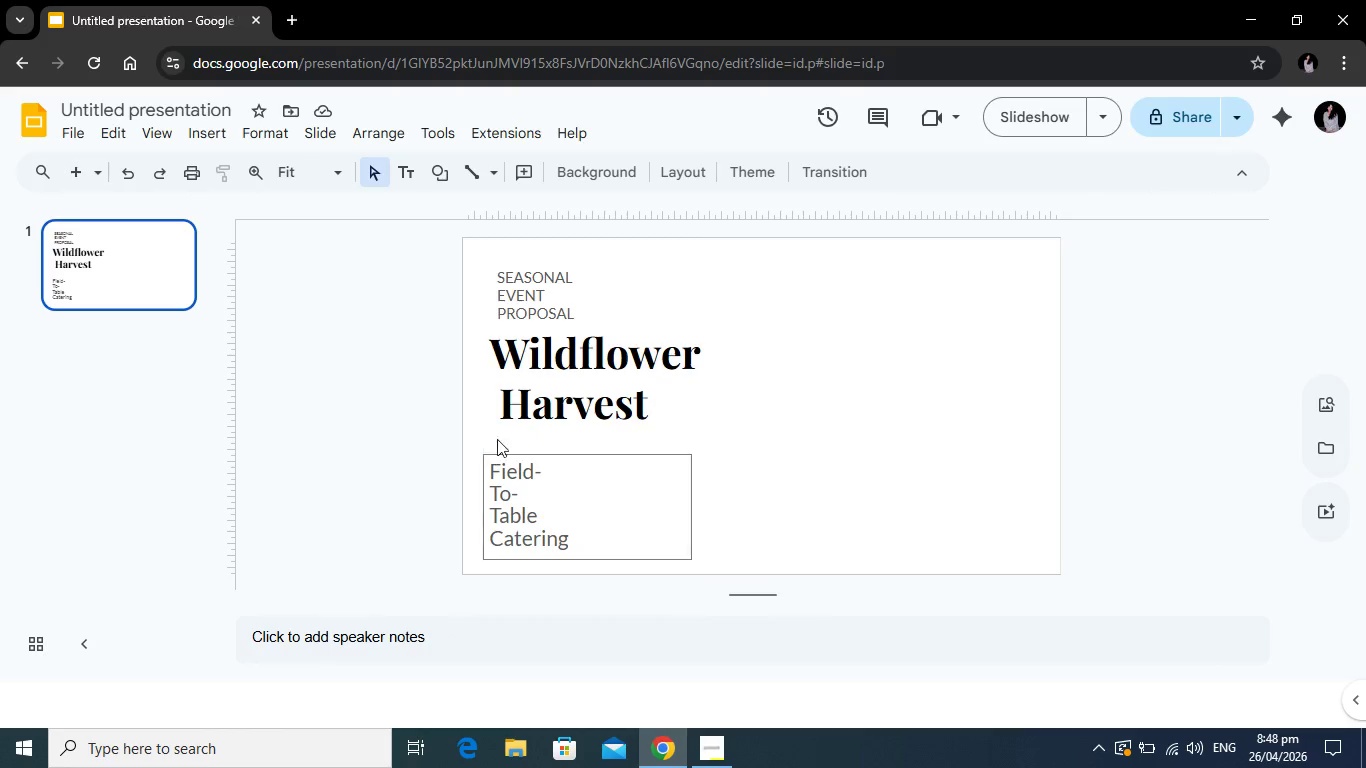 
wait(14.64)
 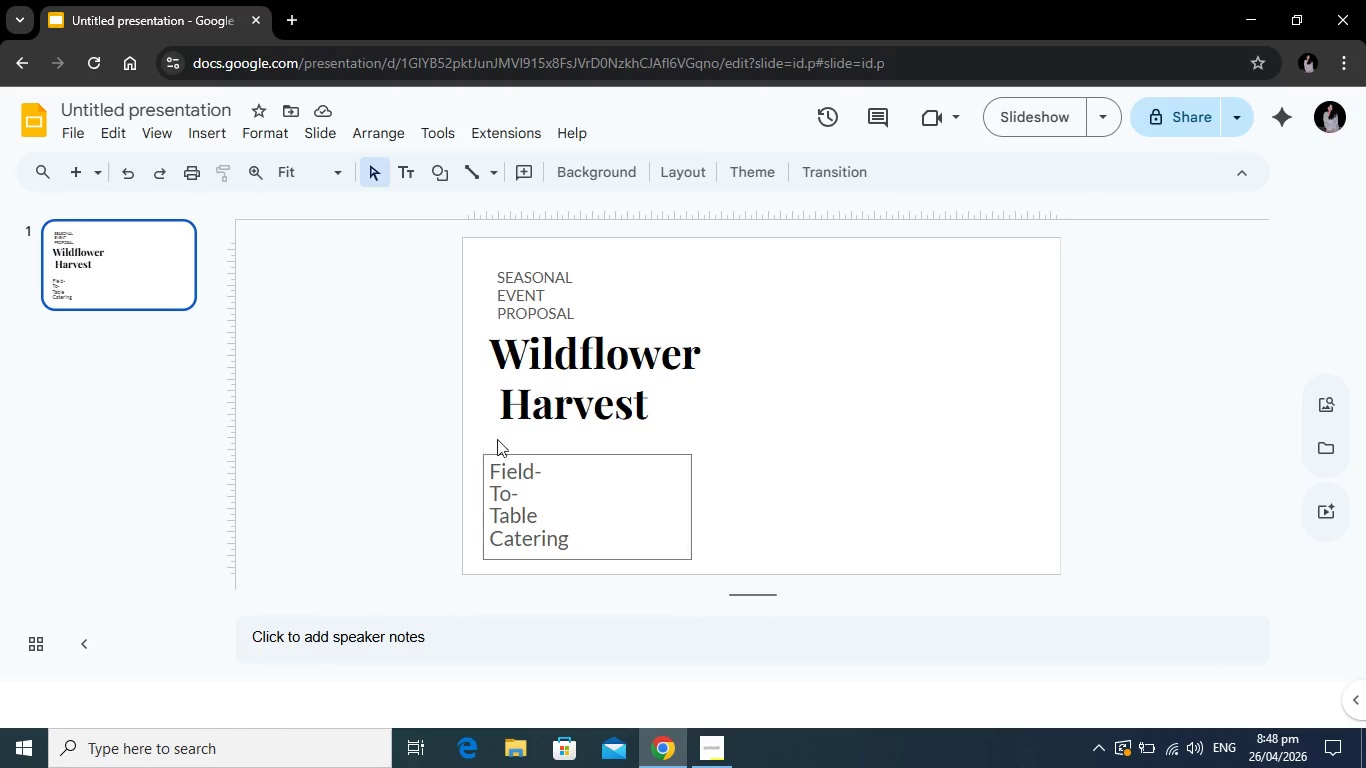 
left_click([540, 293])
 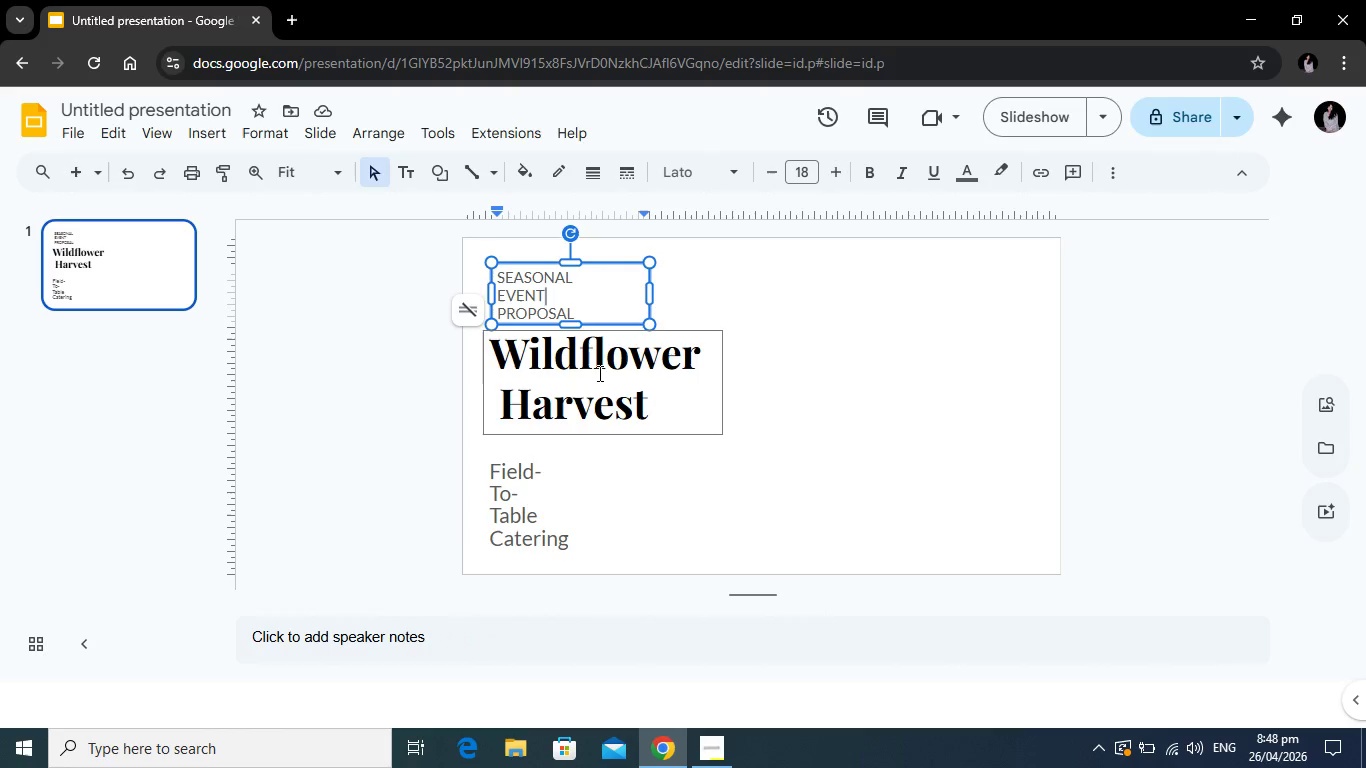 
wait(5.44)
 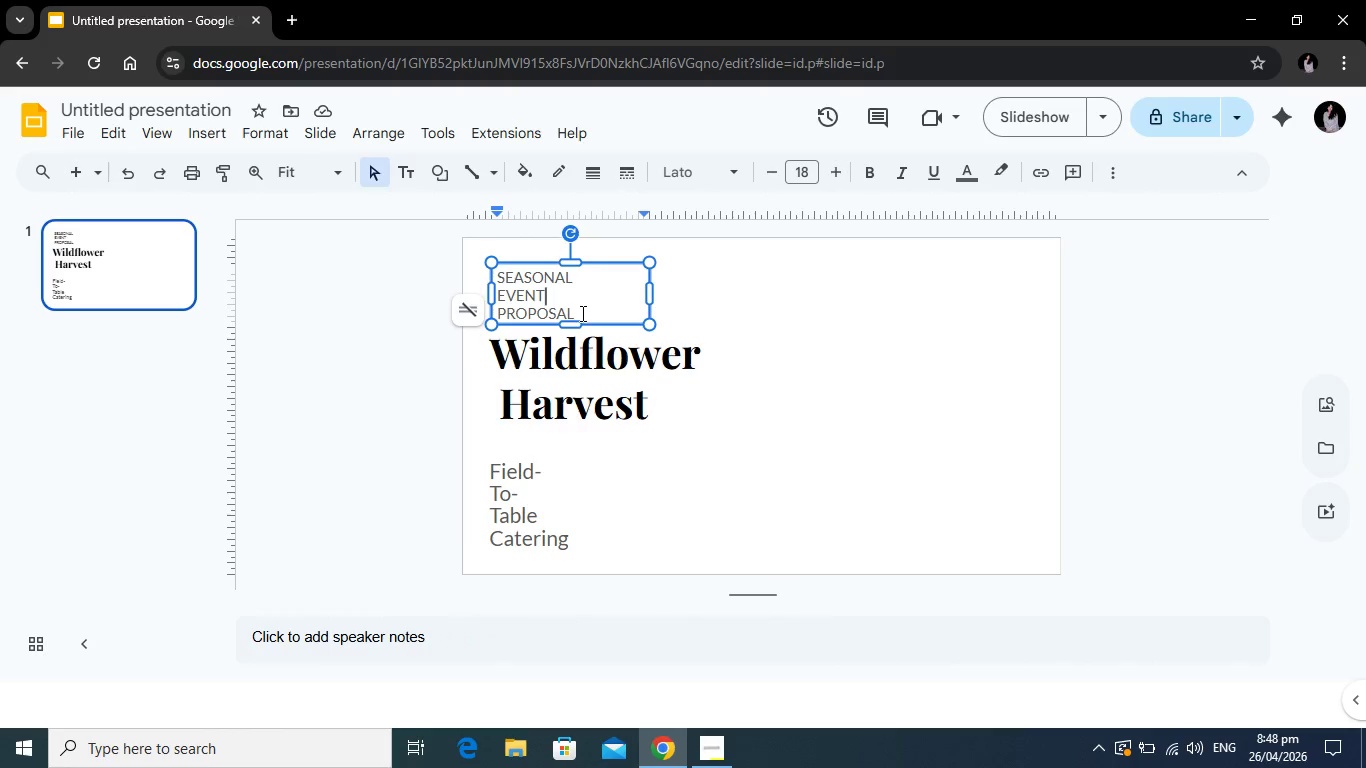 
left_click_drag(start_coordinate=[586, 308], to_coordinate=[490, 264])
 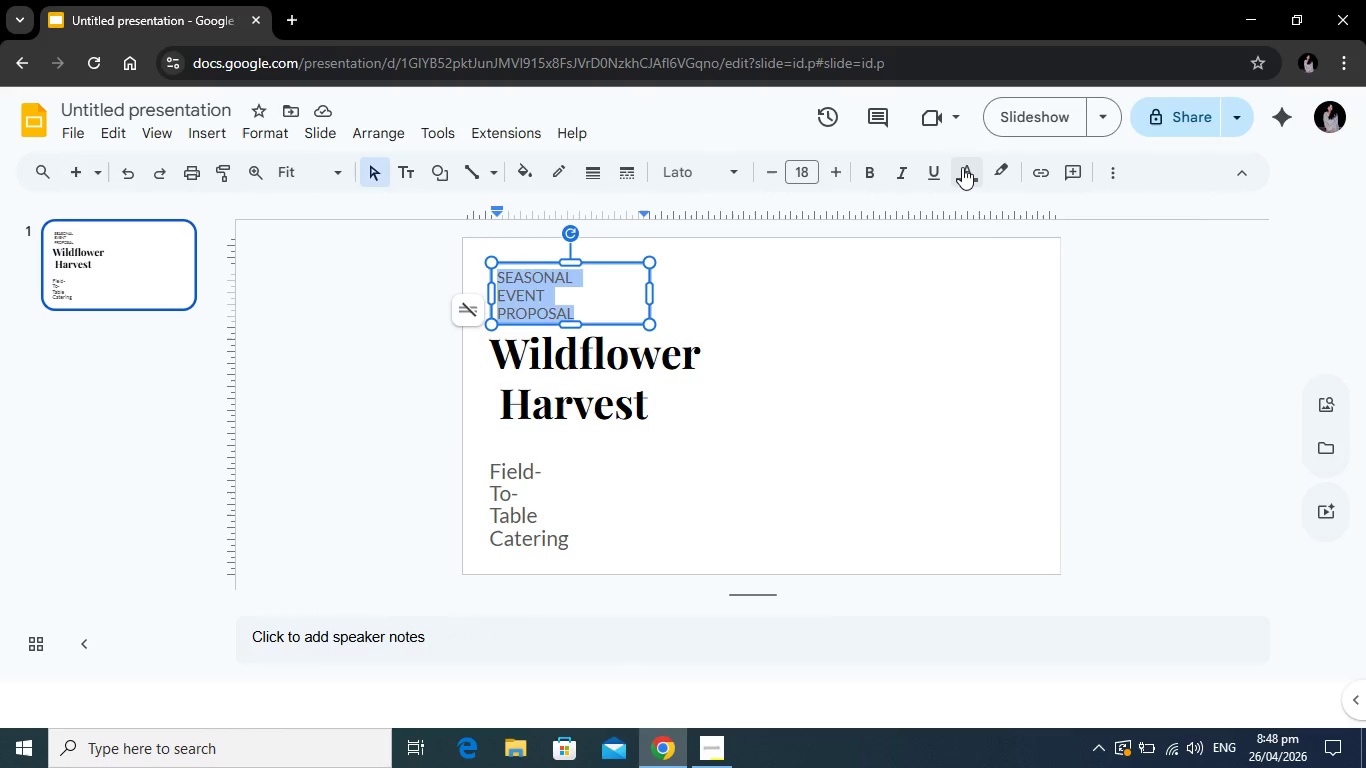 
left_click([962, 167])
 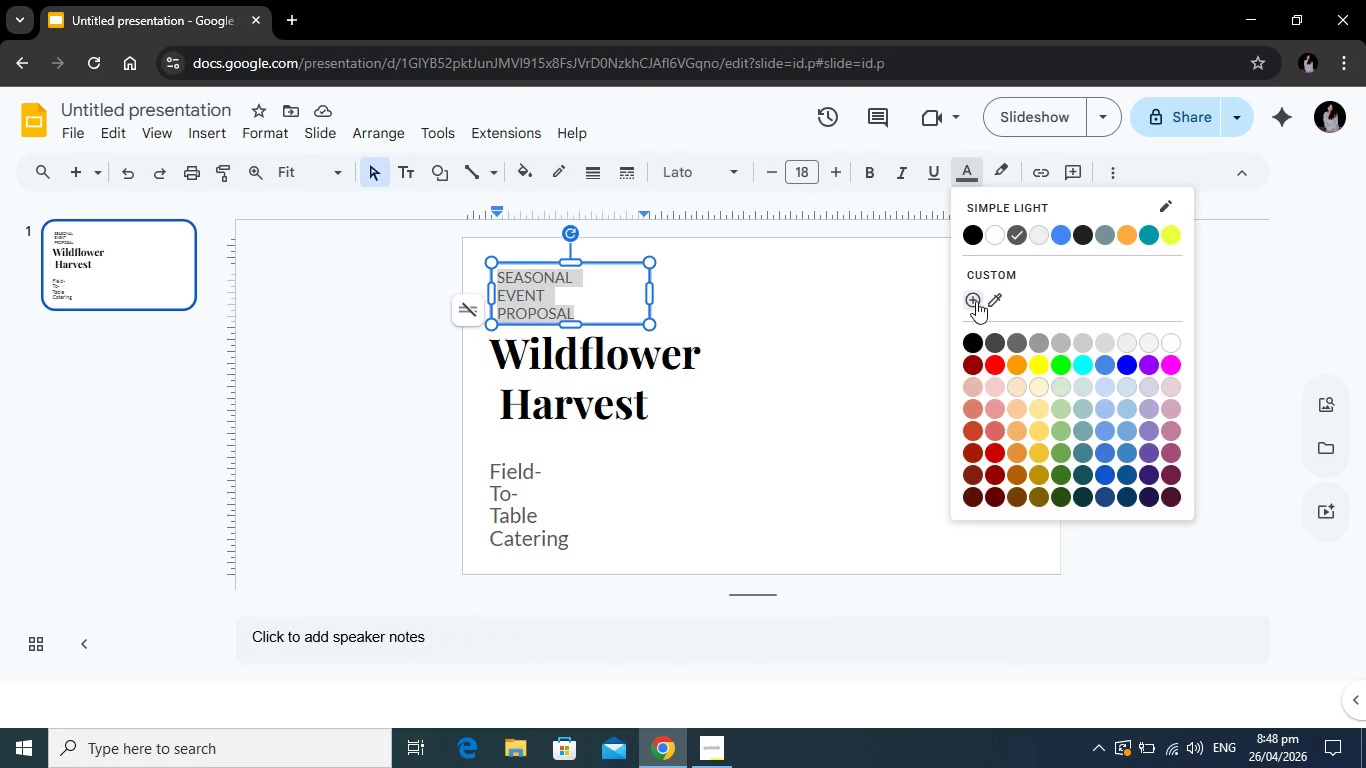 
left_click([976, 301])
 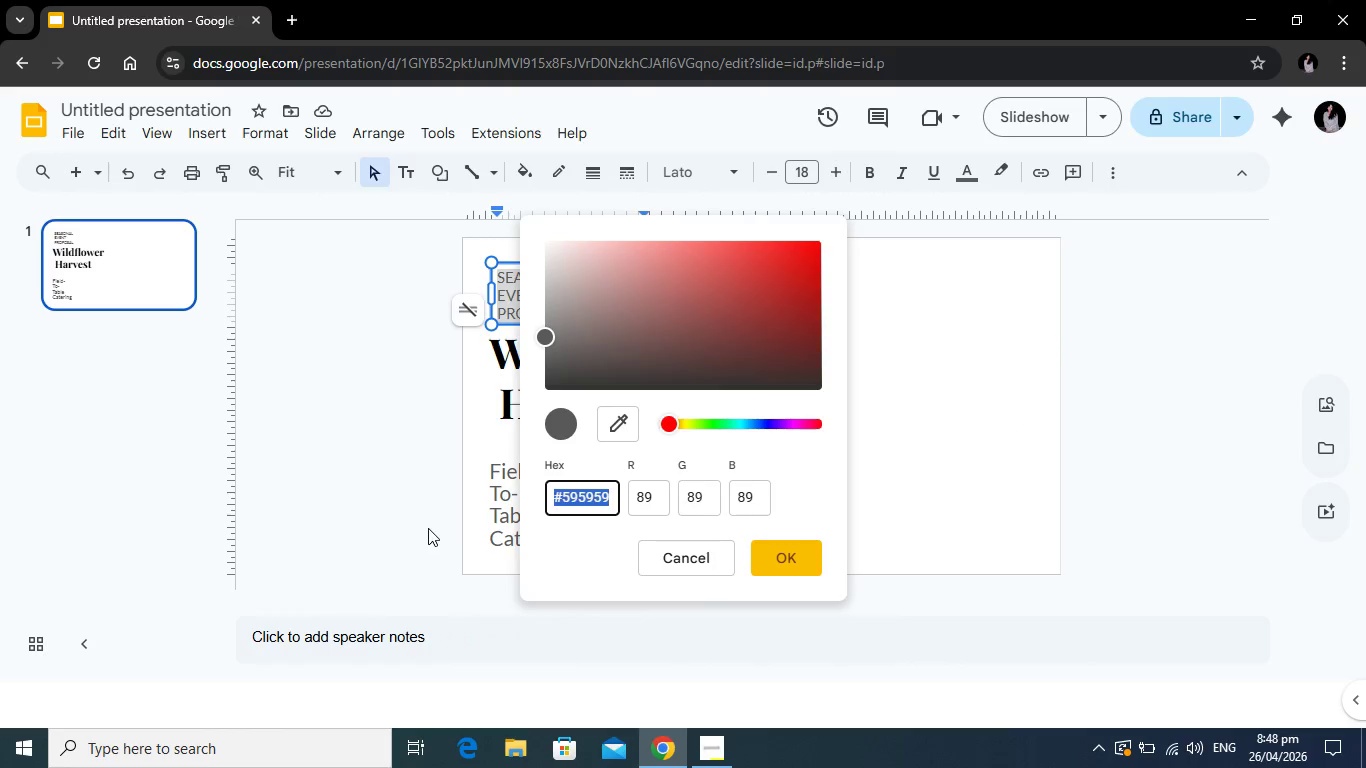 
type(8A9A5B)
 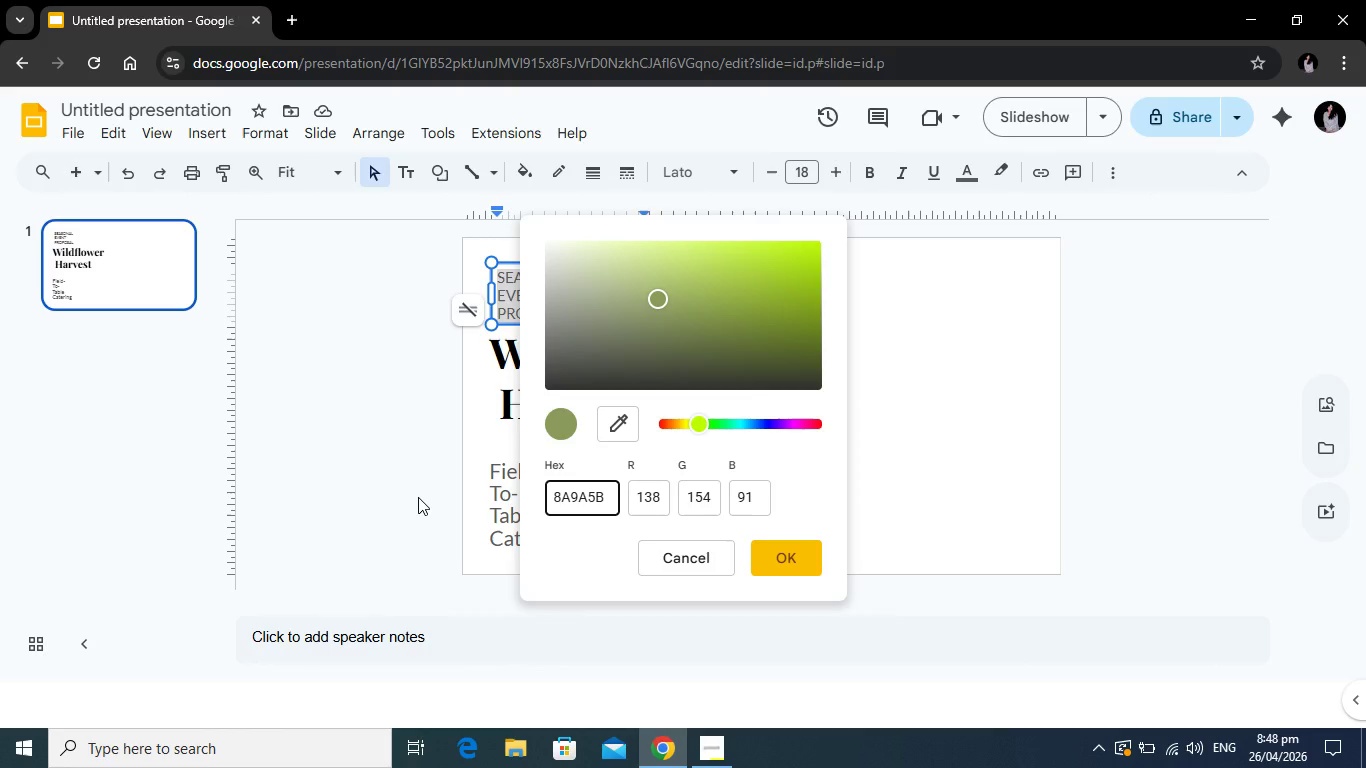 
key(Enter)
 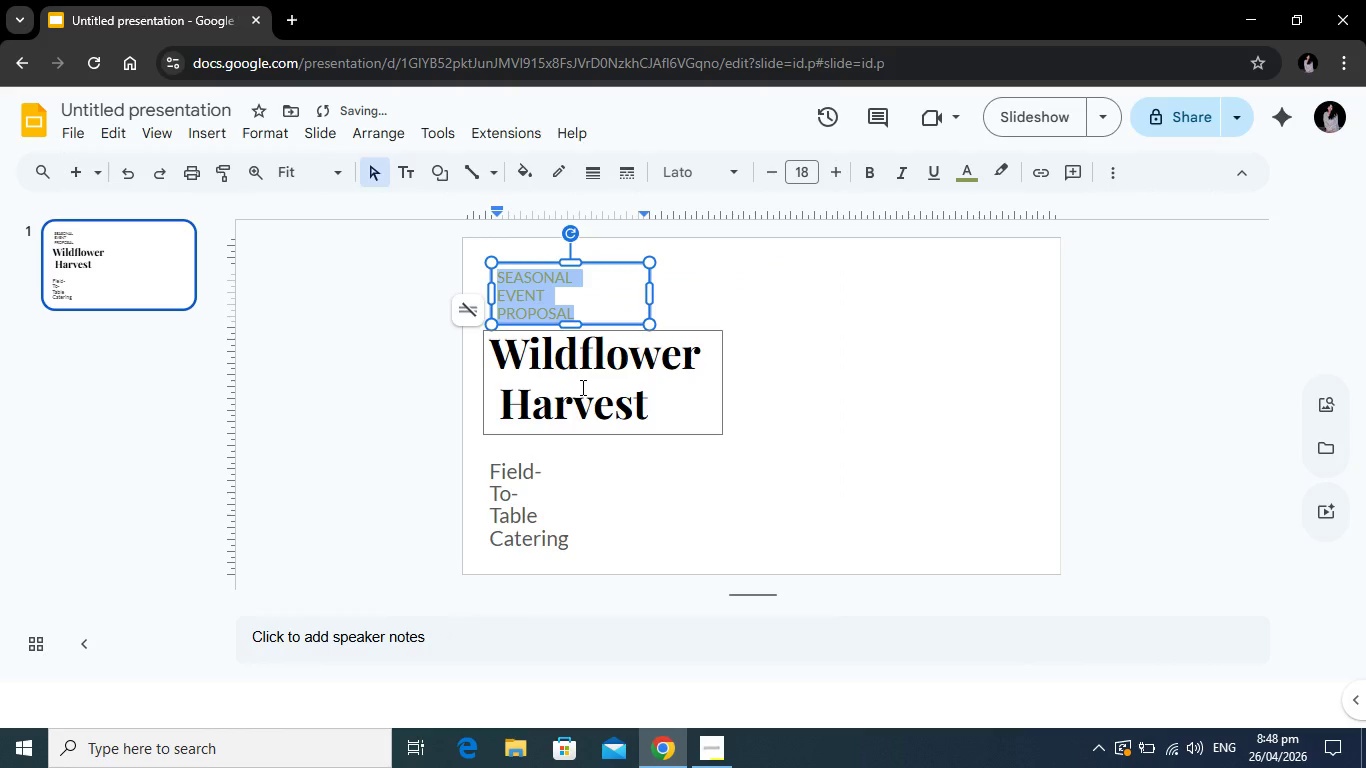 
left_click([581, 387])
 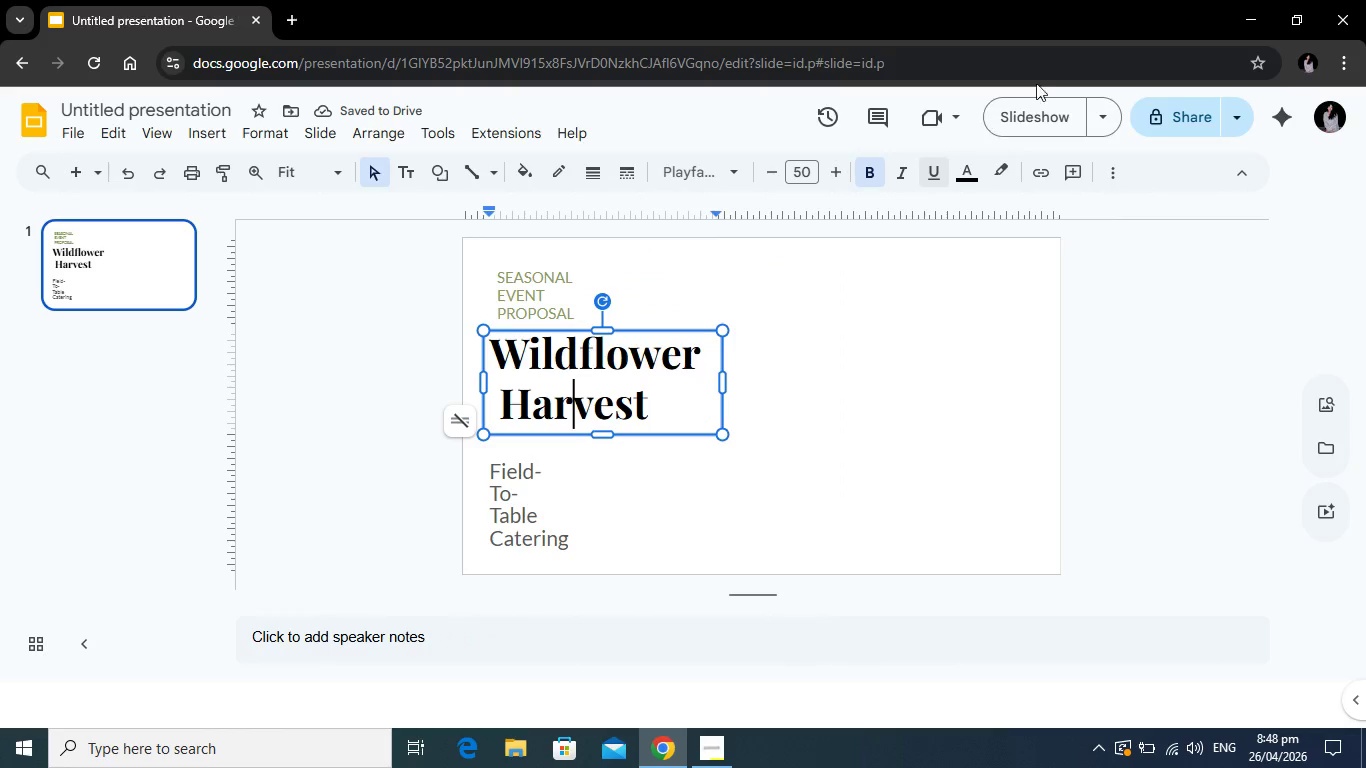 
left_click([573, 300])
 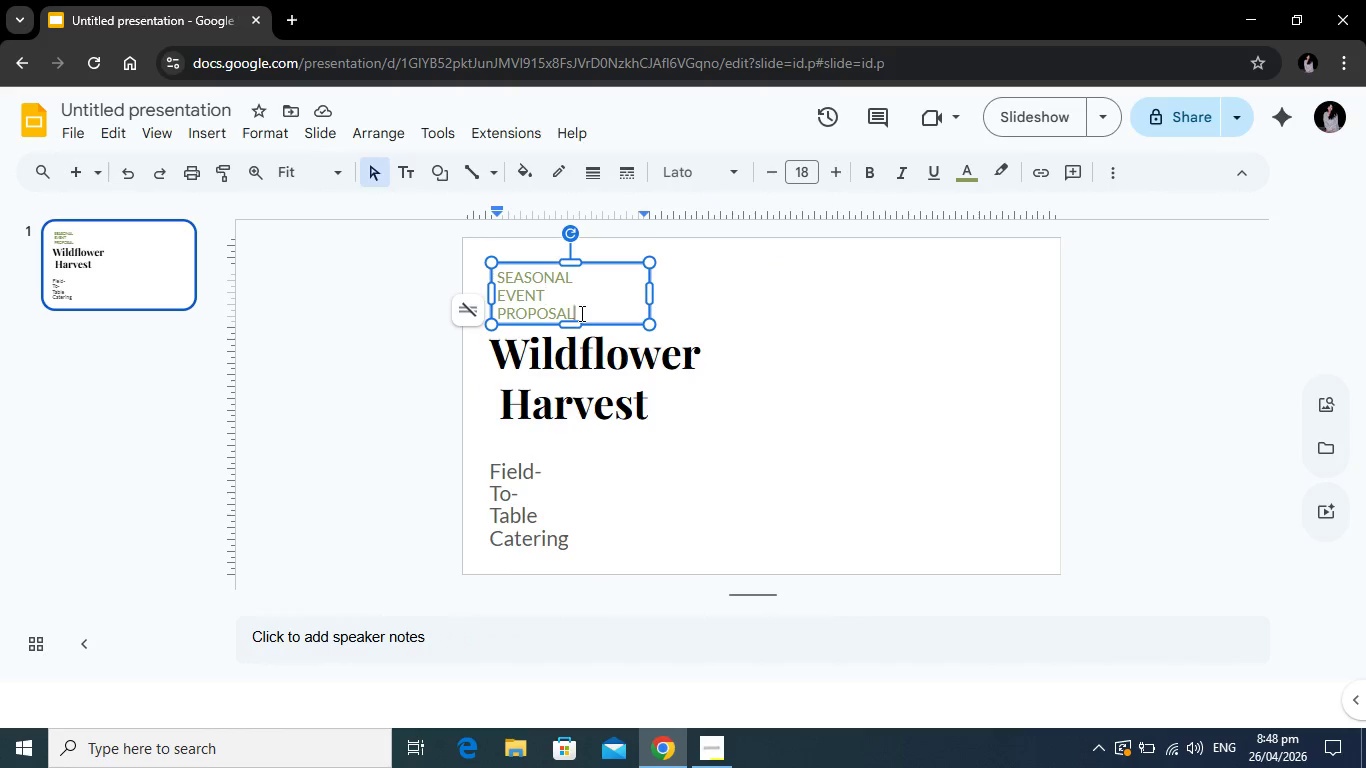 
left_click_drag(start_coordinate=[580, 313], to_coordinate=[493, 270])
 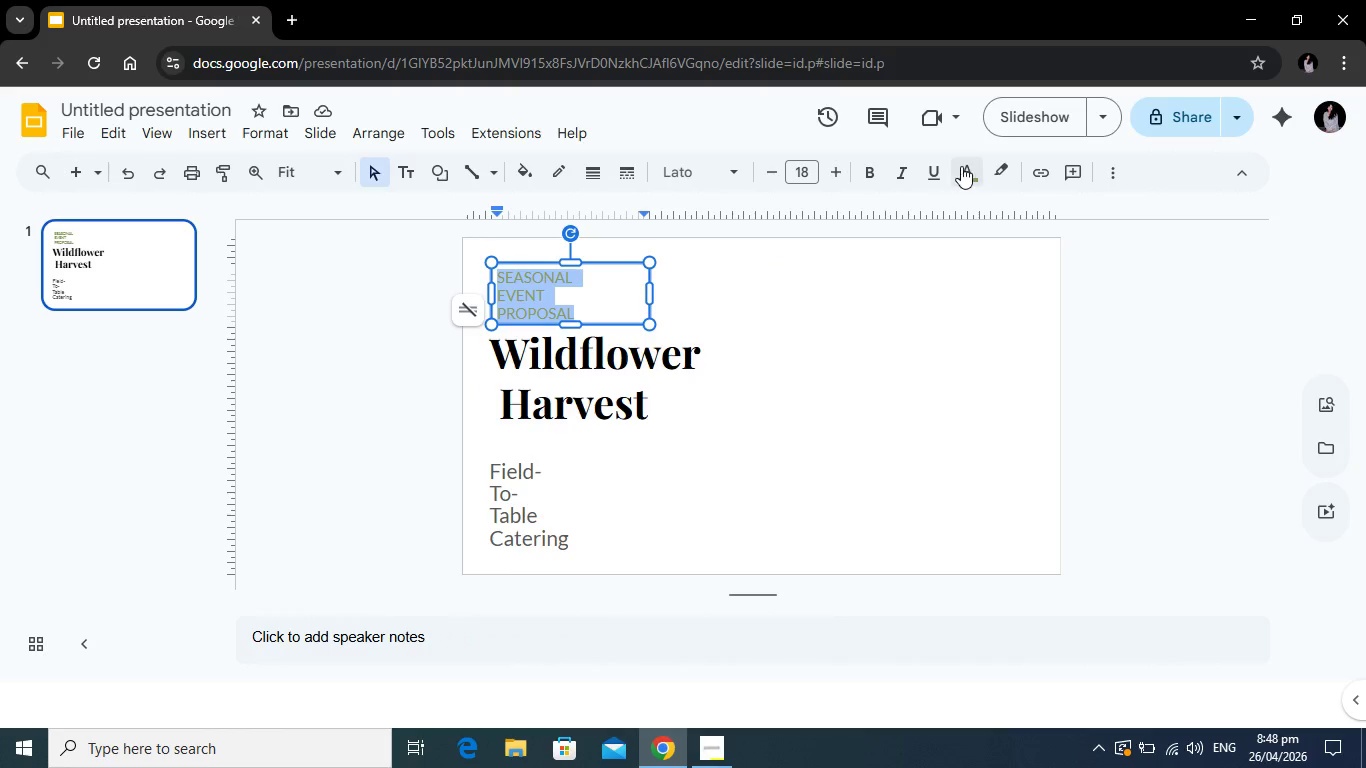 
left_click([961, 166])
 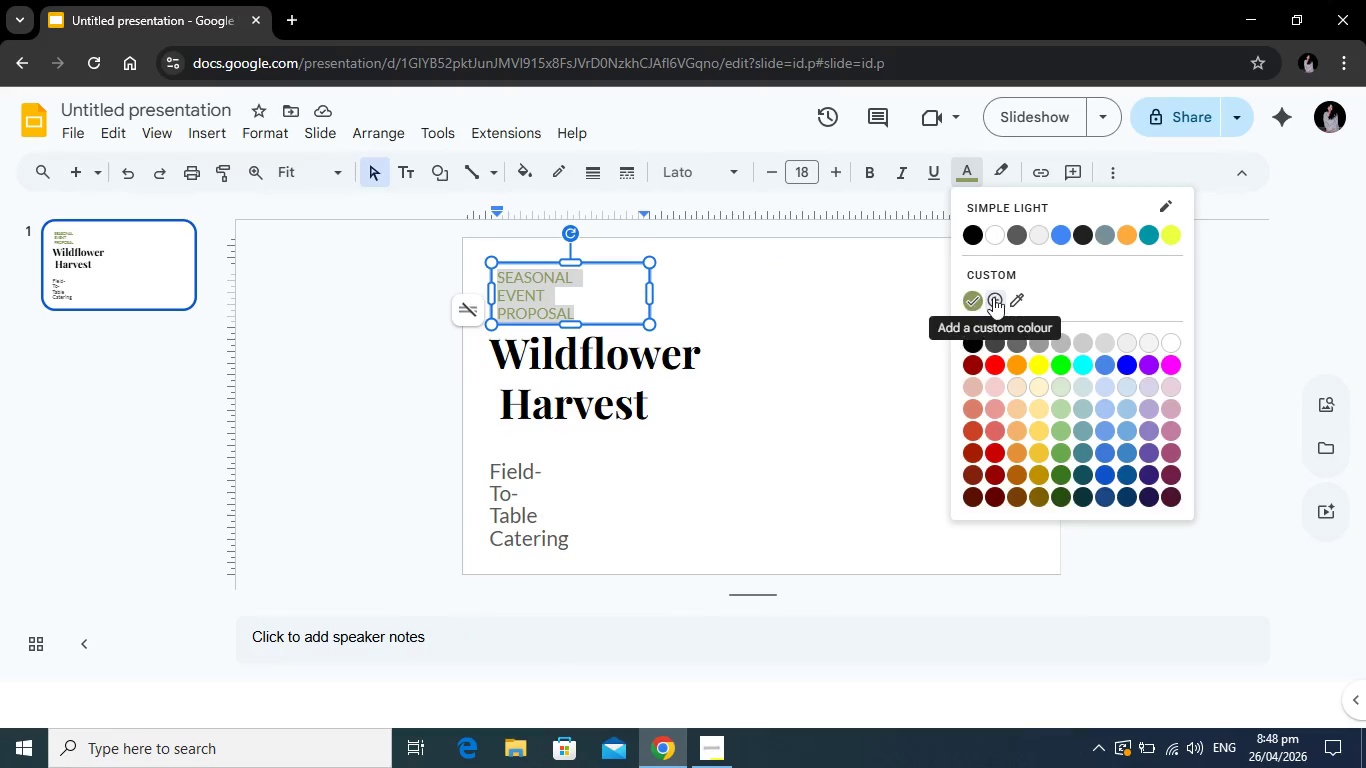 
left_click([995, 297])
 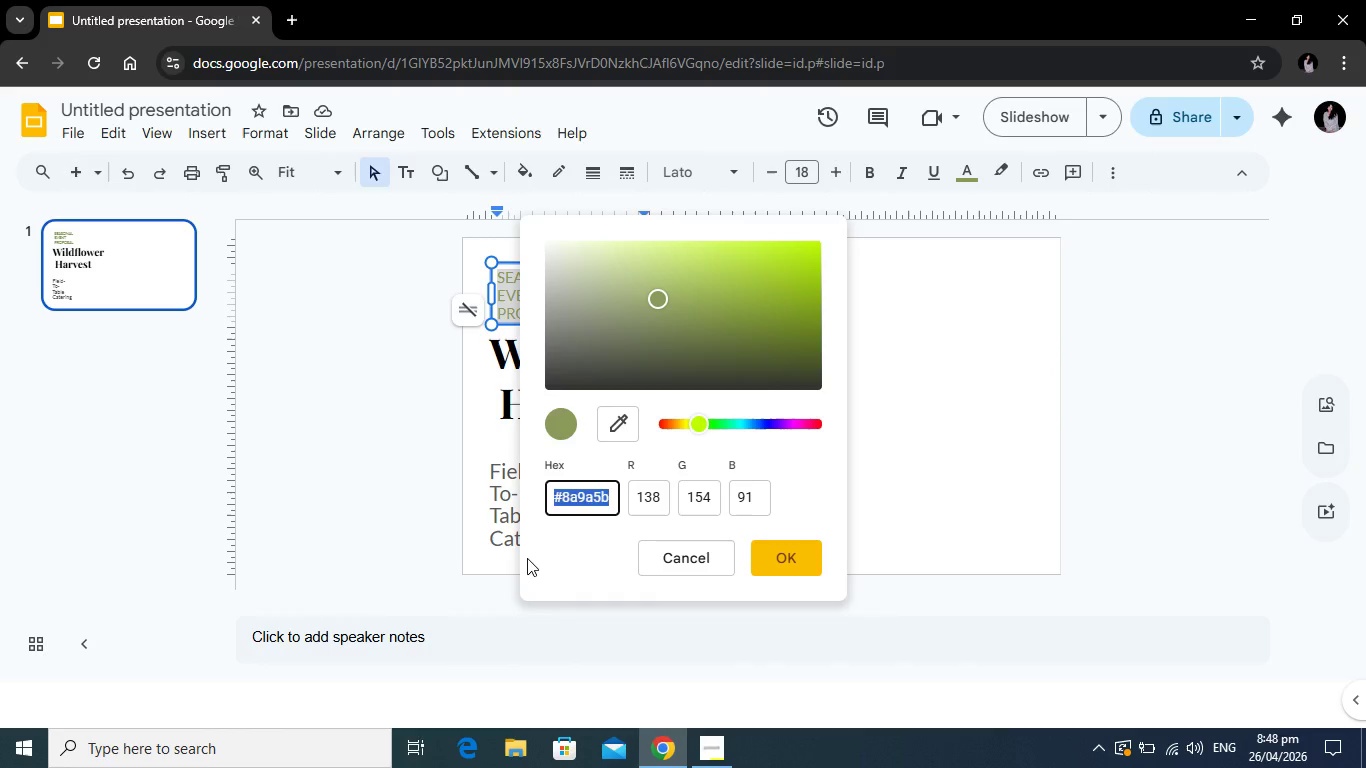 
type(708090)
 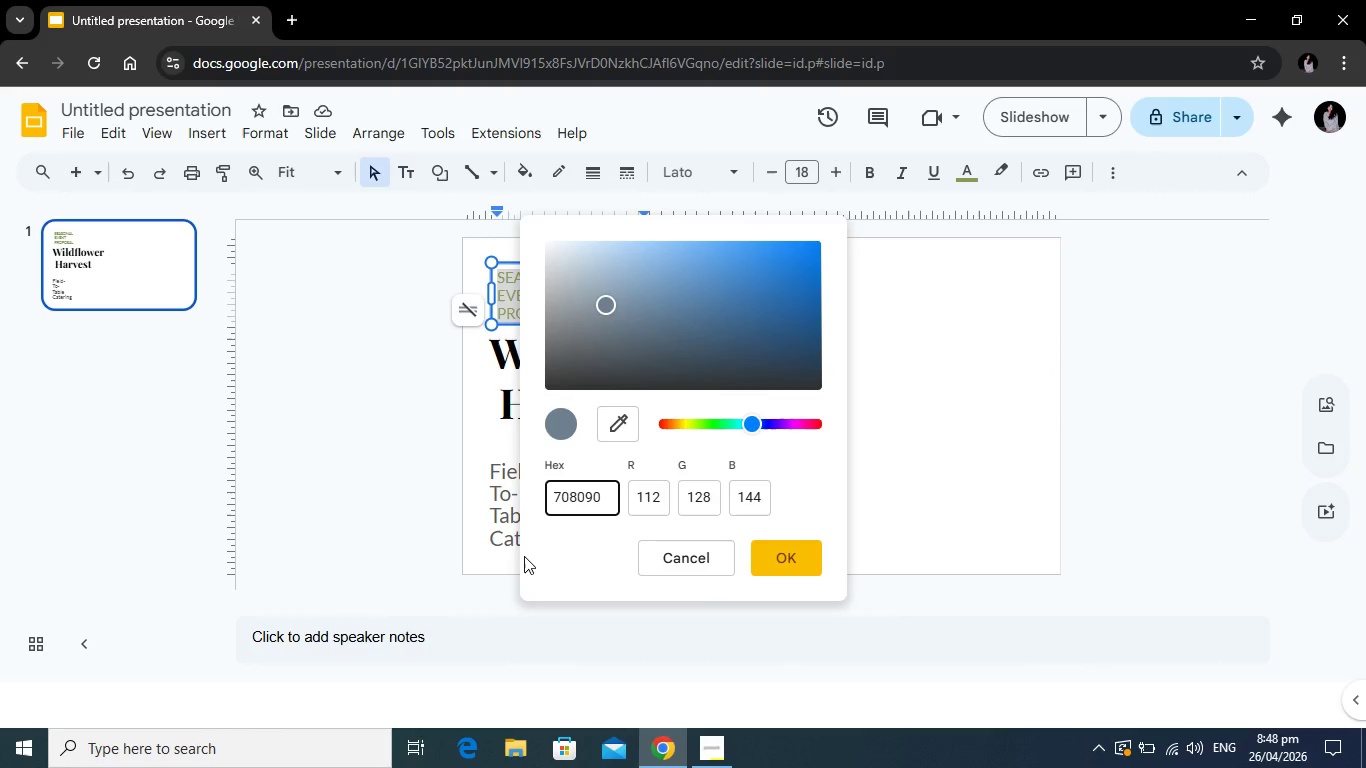 
key(Enter)
 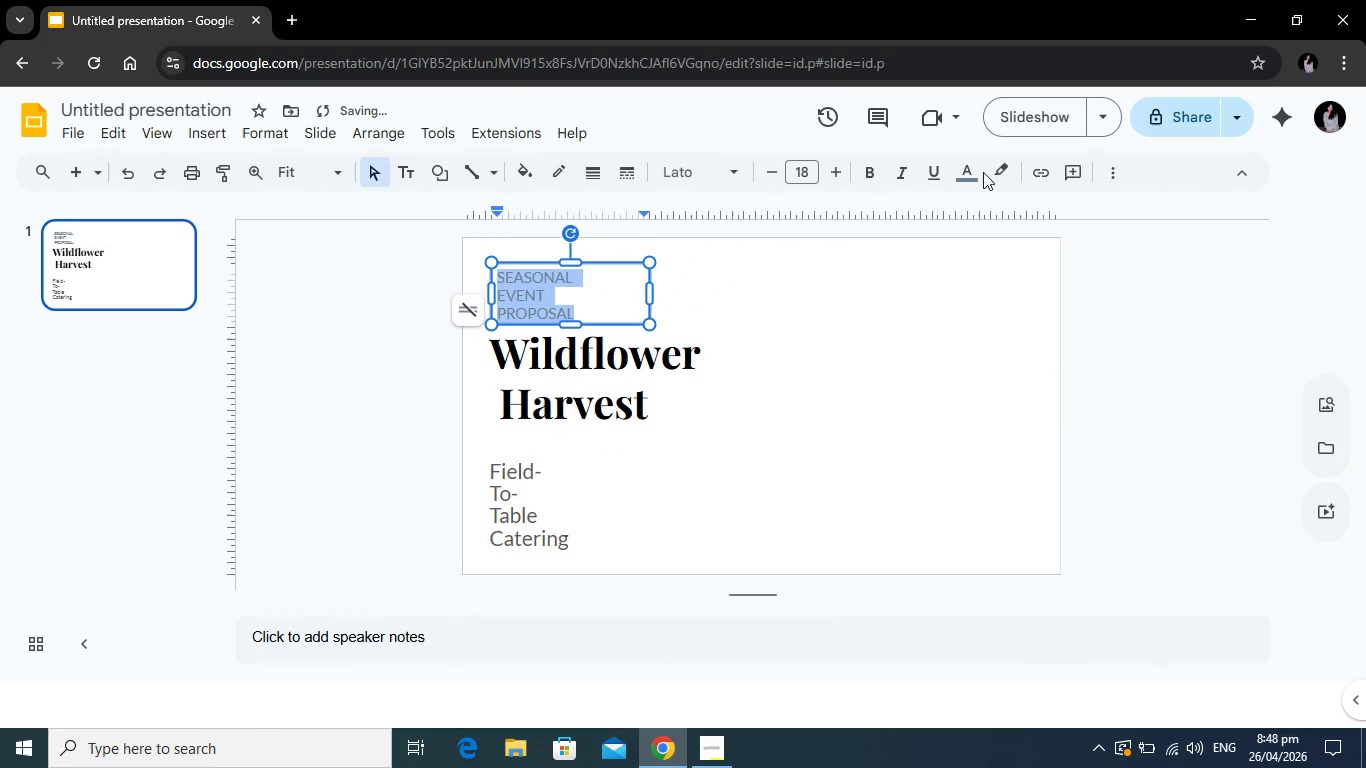 
left_click([972, 172])
 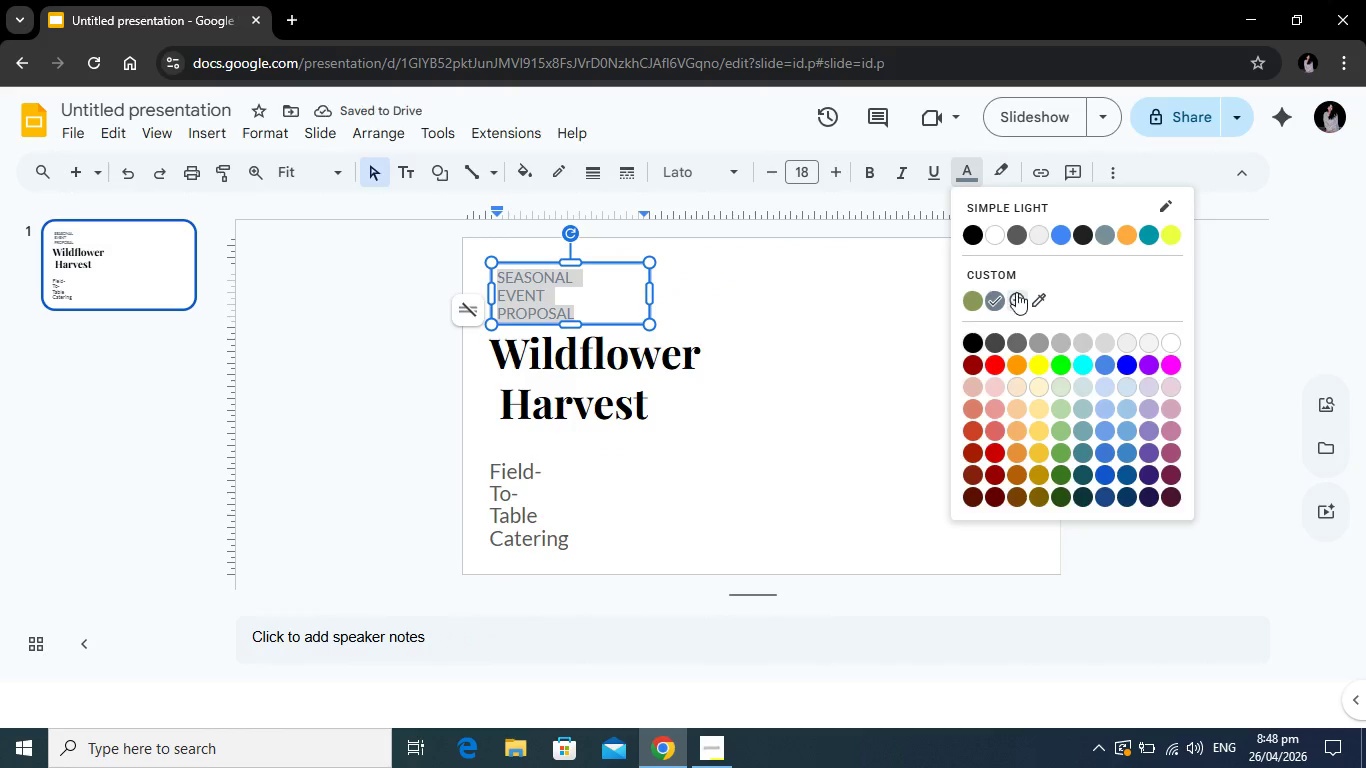 
left_click([1016, 292])
 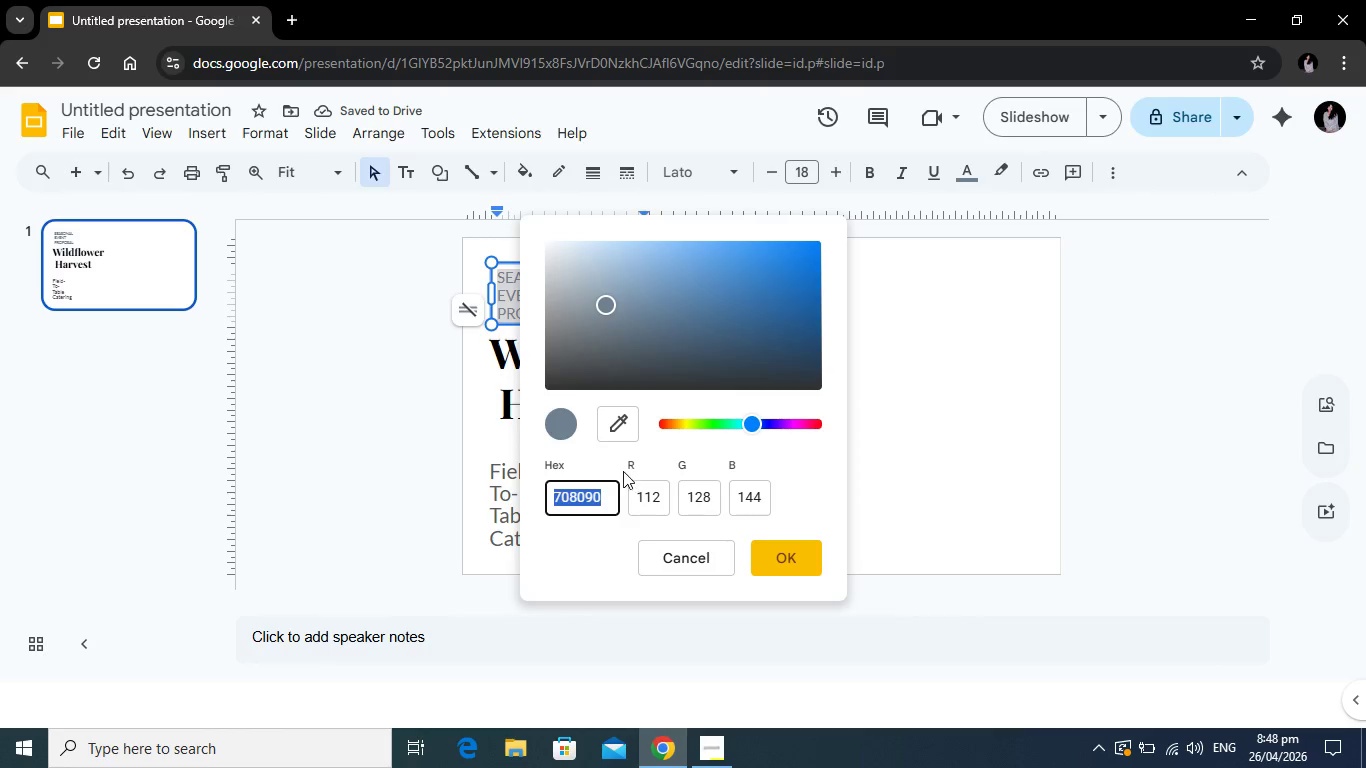 
type(FDFCF8)
 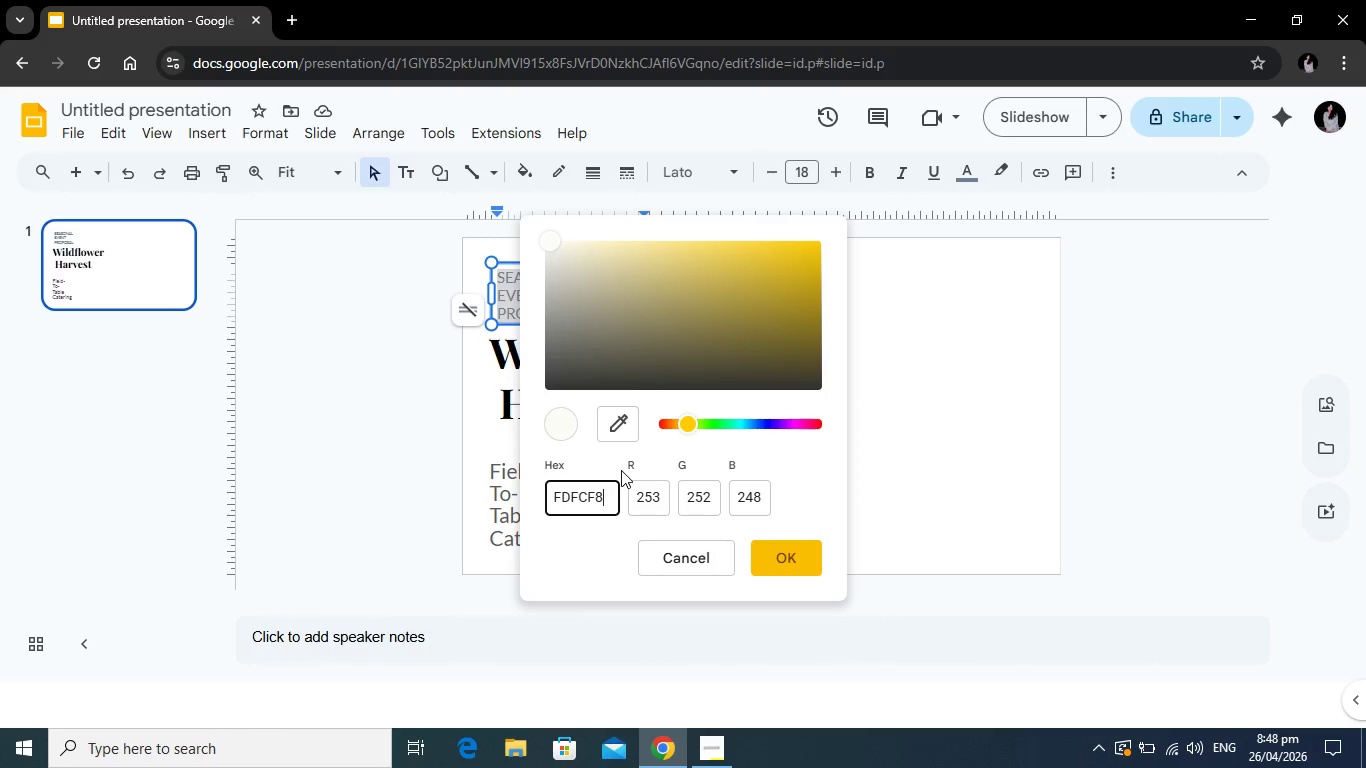 
key(Enter)
 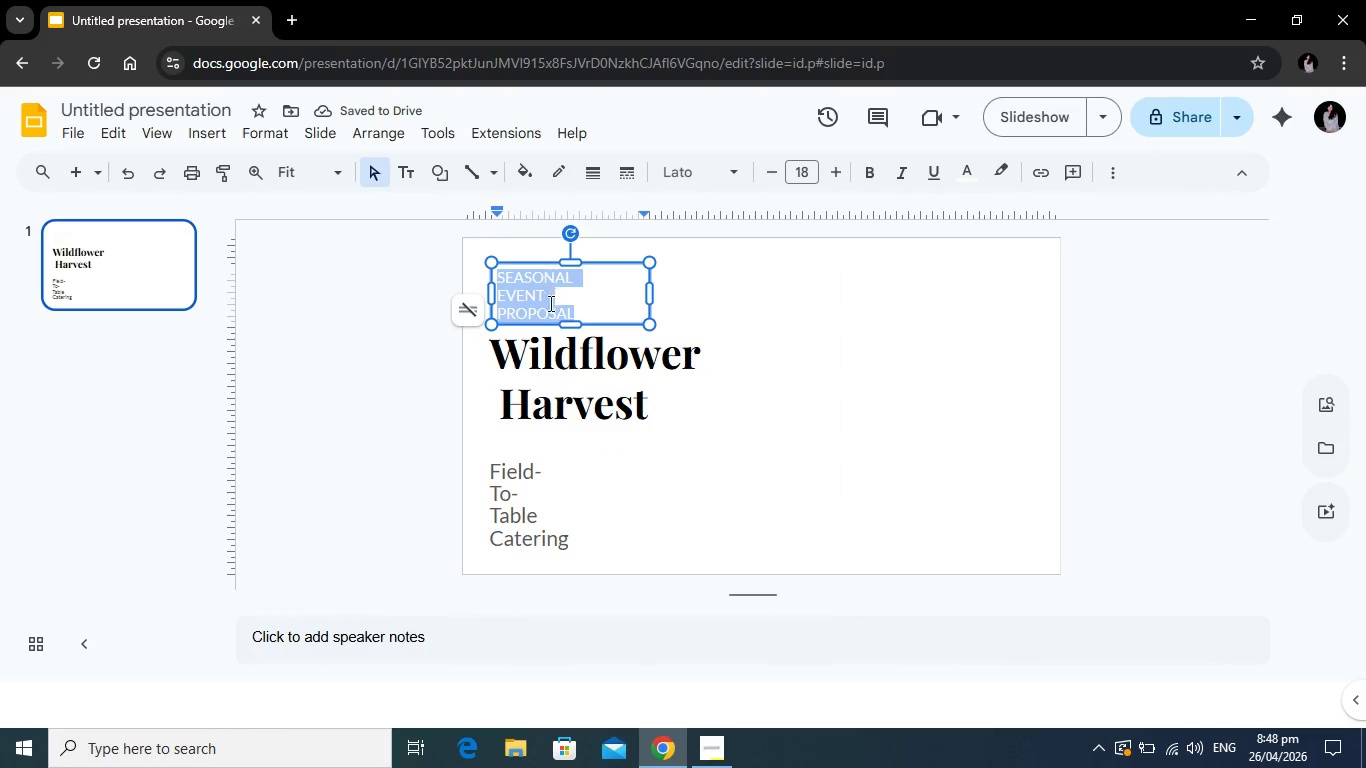 
wait(6.86)
 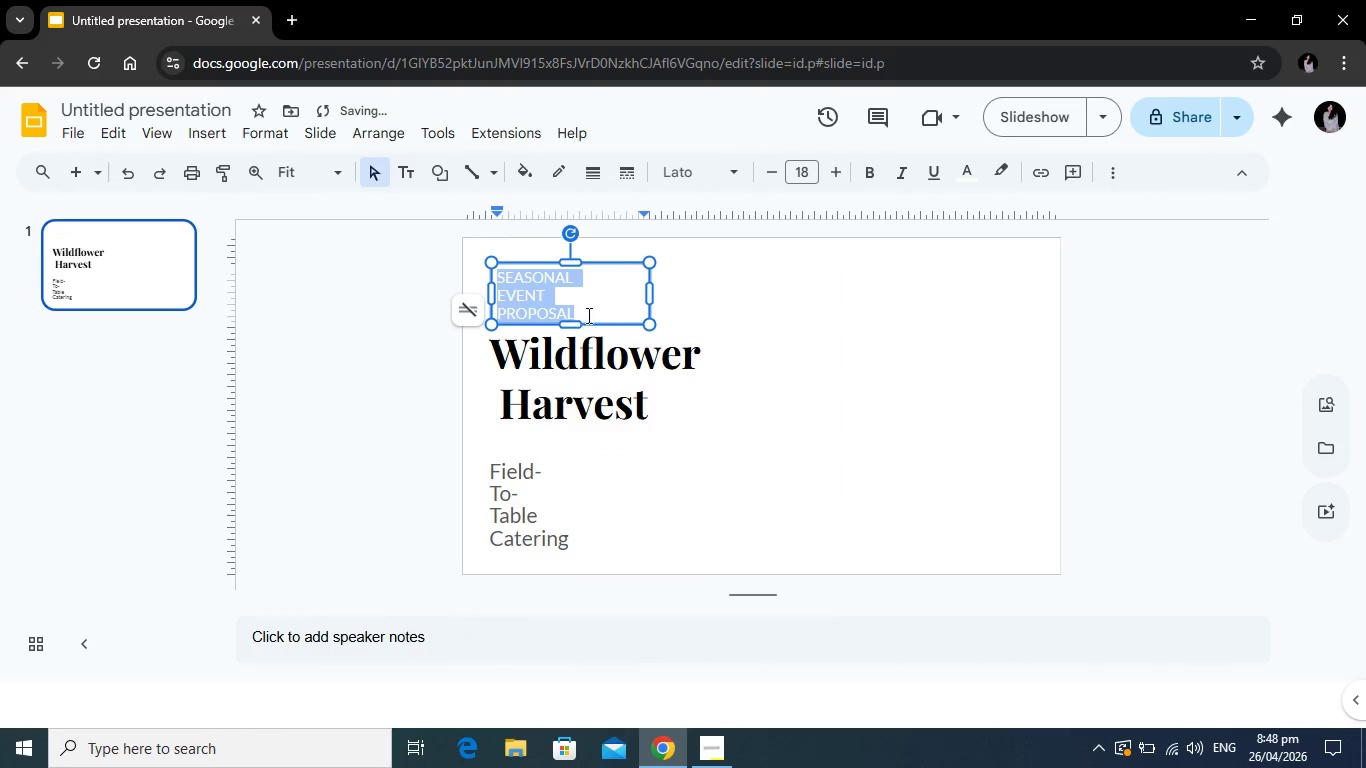 
left_click([585, 304])
 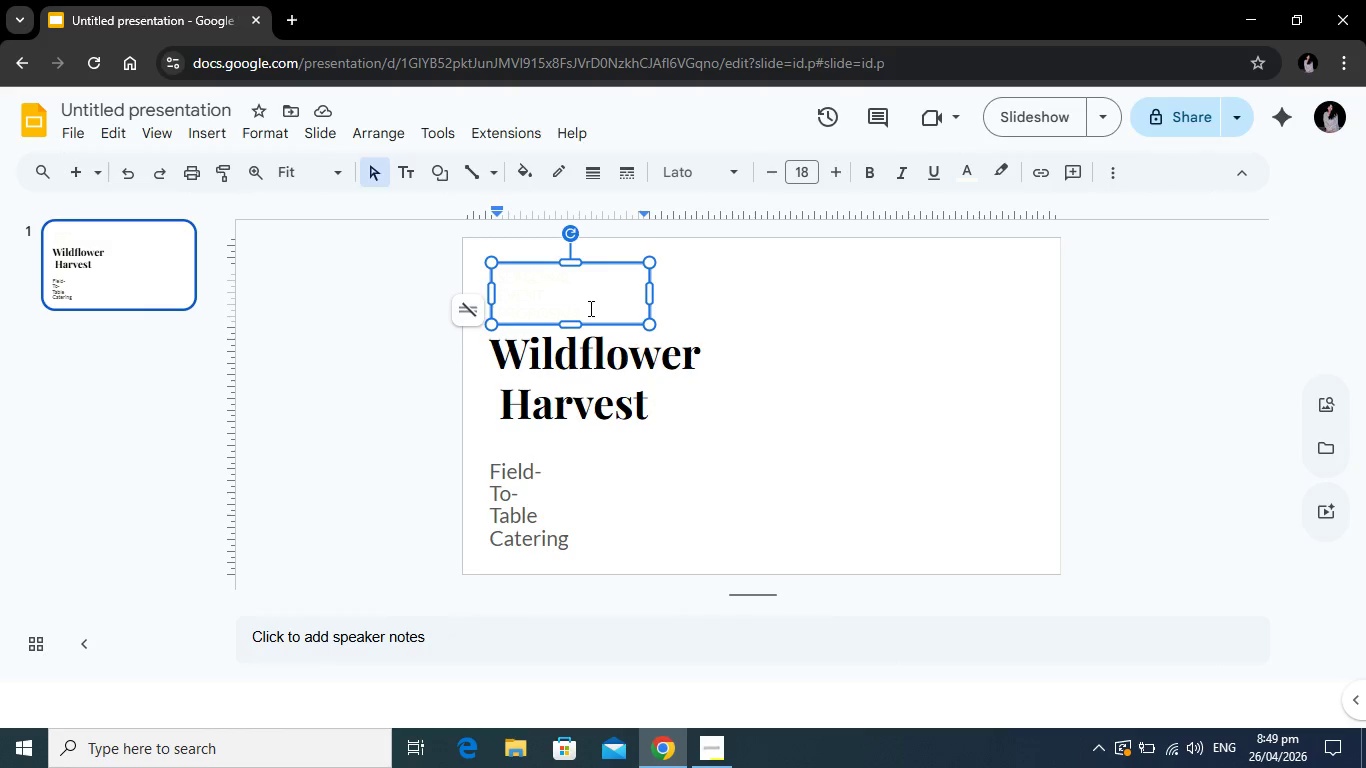 
left_click_drag(start_coordinate=[589, 308], to_coordinate=[498, 275])
 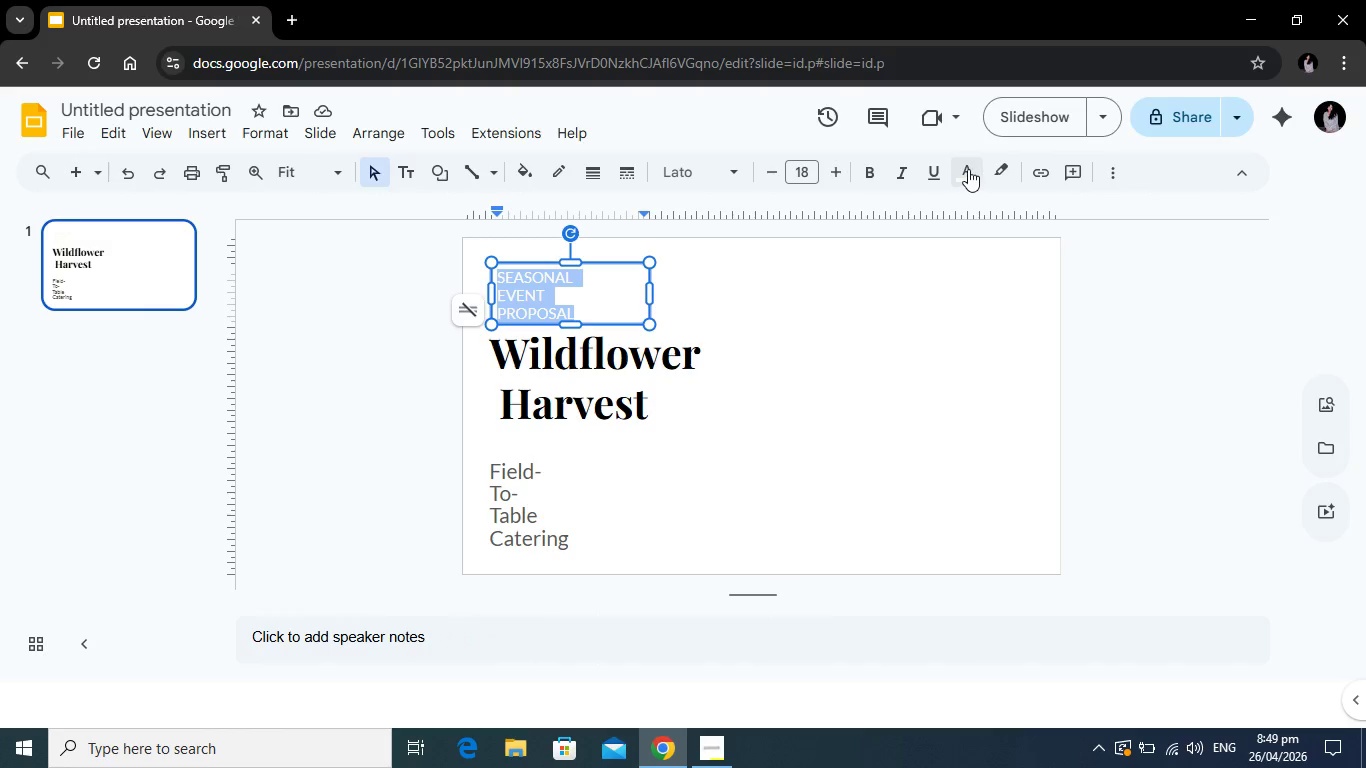 
left_click([968, 169])
 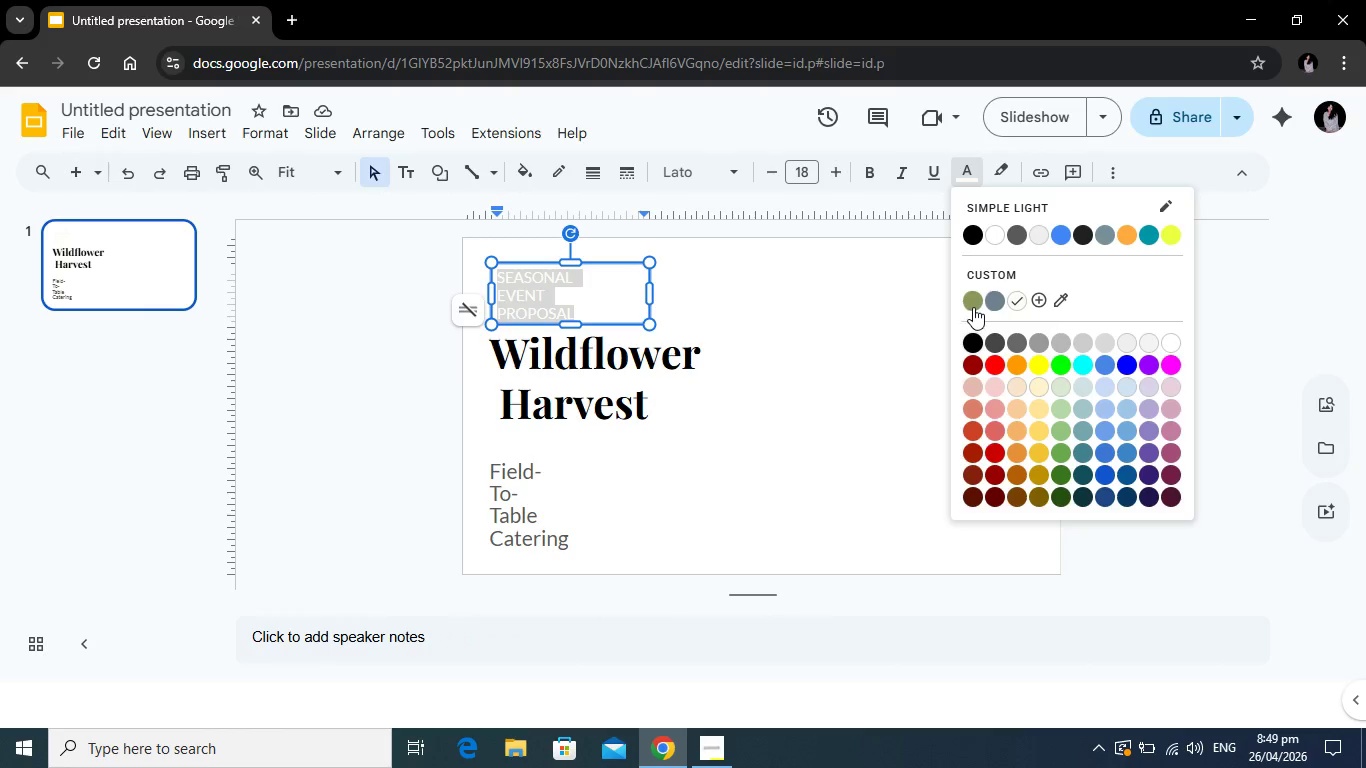 
left_click([973, 307])
 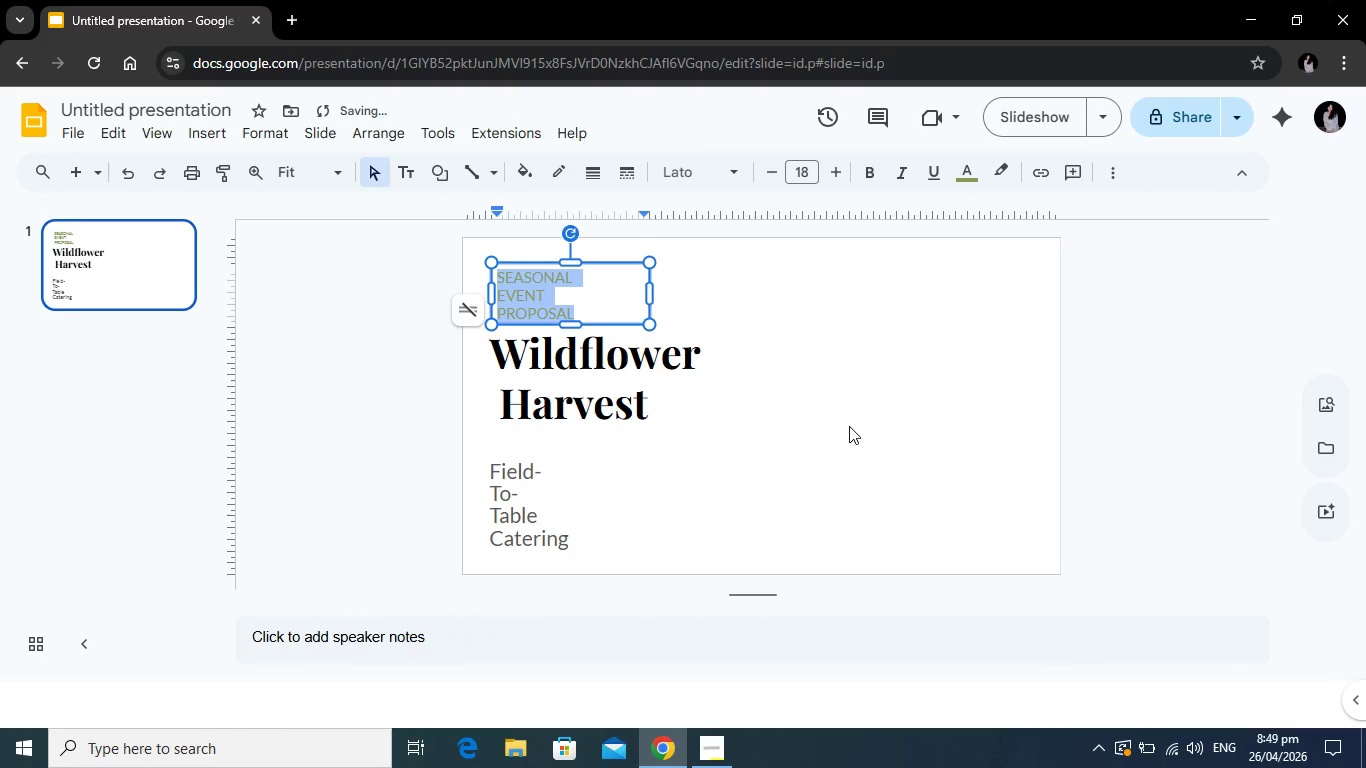 
left_click([849, 422])
 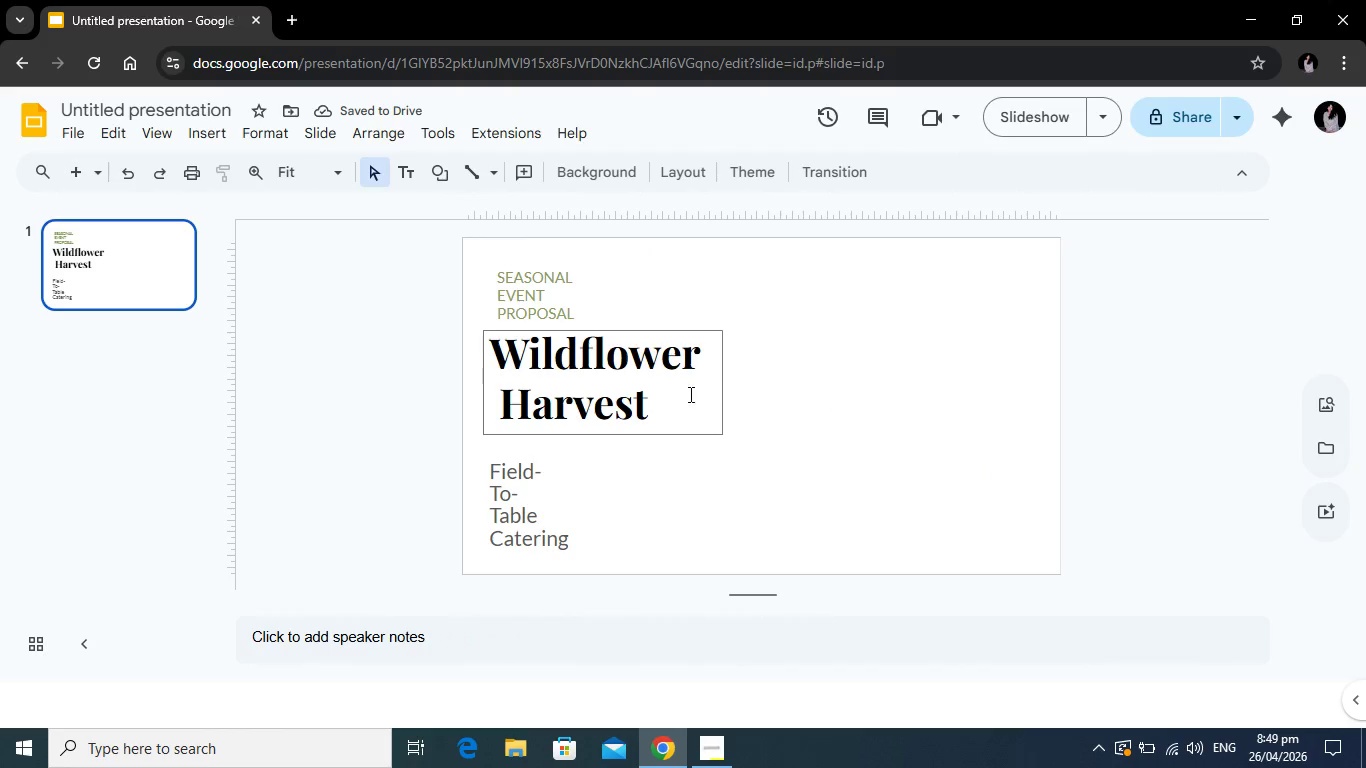 
left_click([652, 391])
 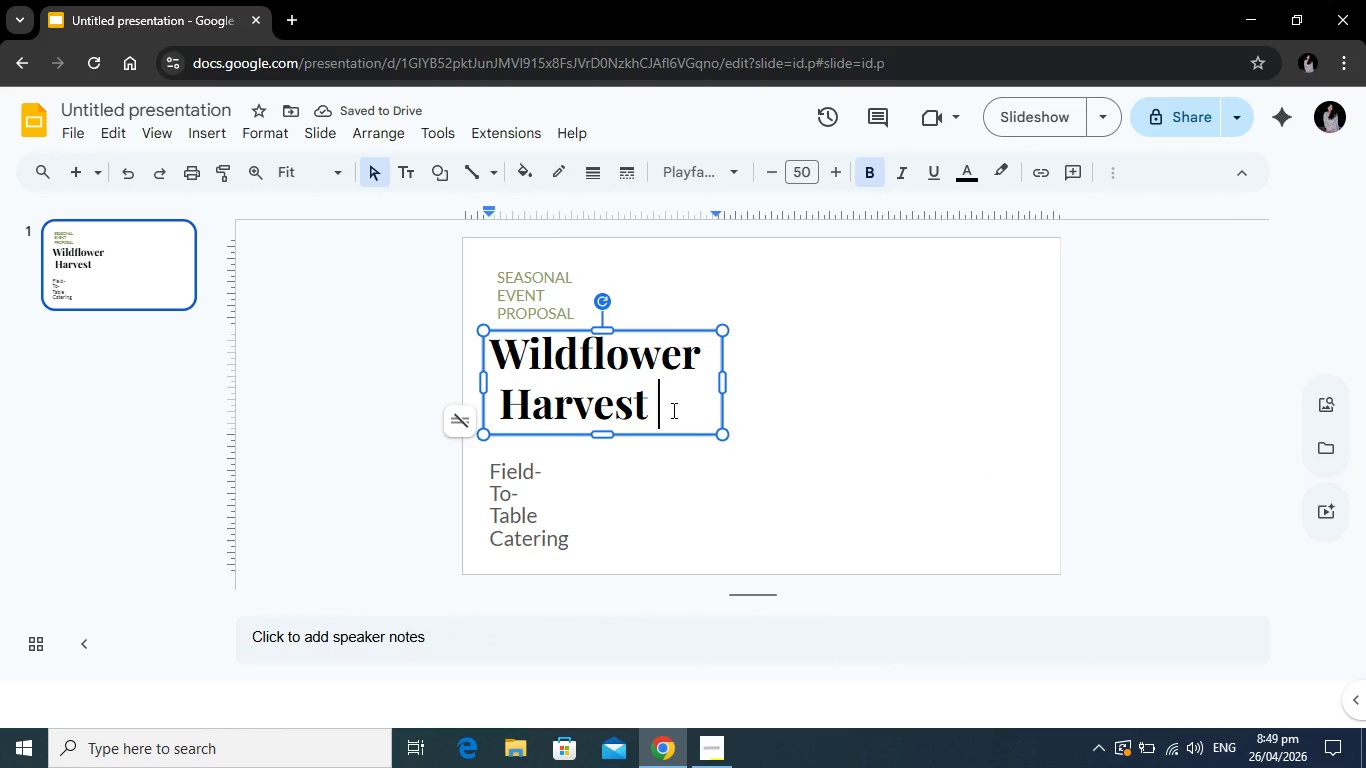 
left_click_drag(start_coordinate=[672, 410], to_coordinate=[476, 341])
 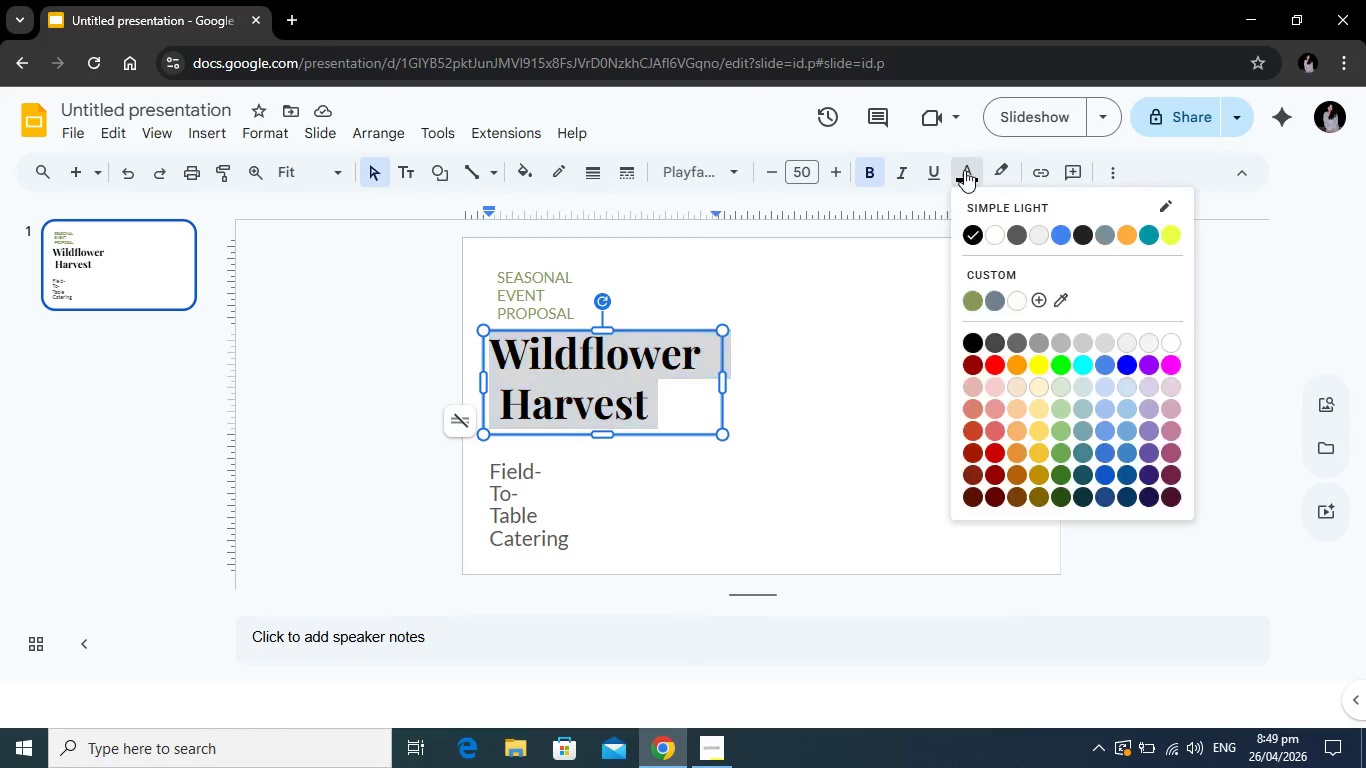 
left_click([964, 170])
 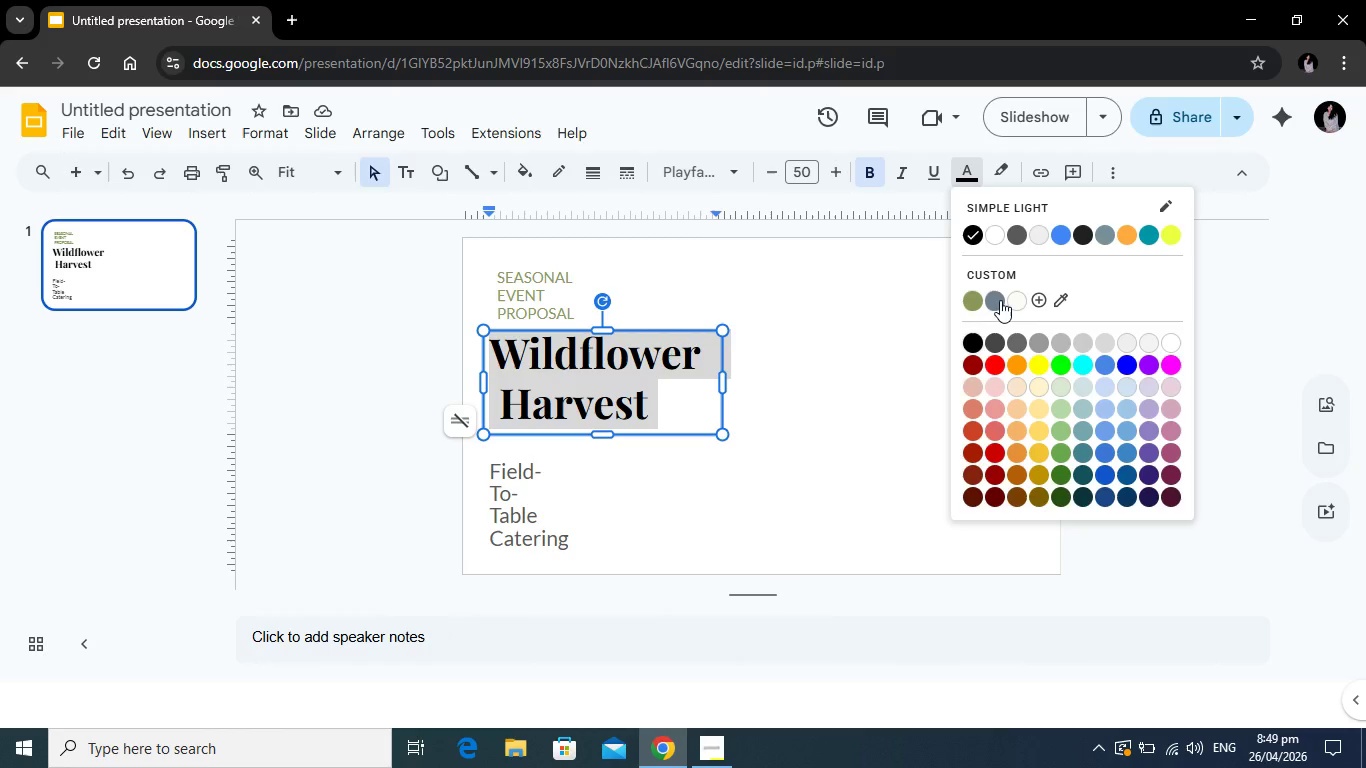 
left_click([1000, 300])
 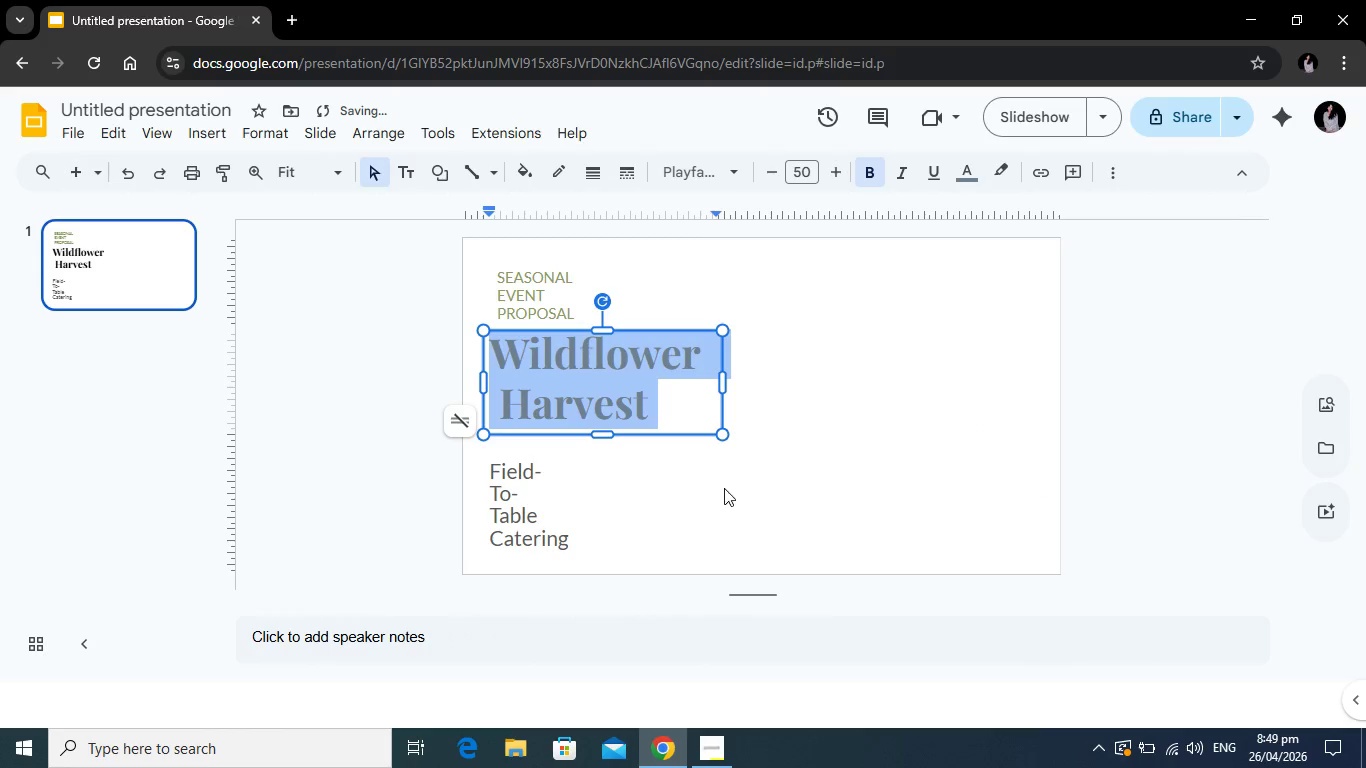 
left_click([724, 488])
 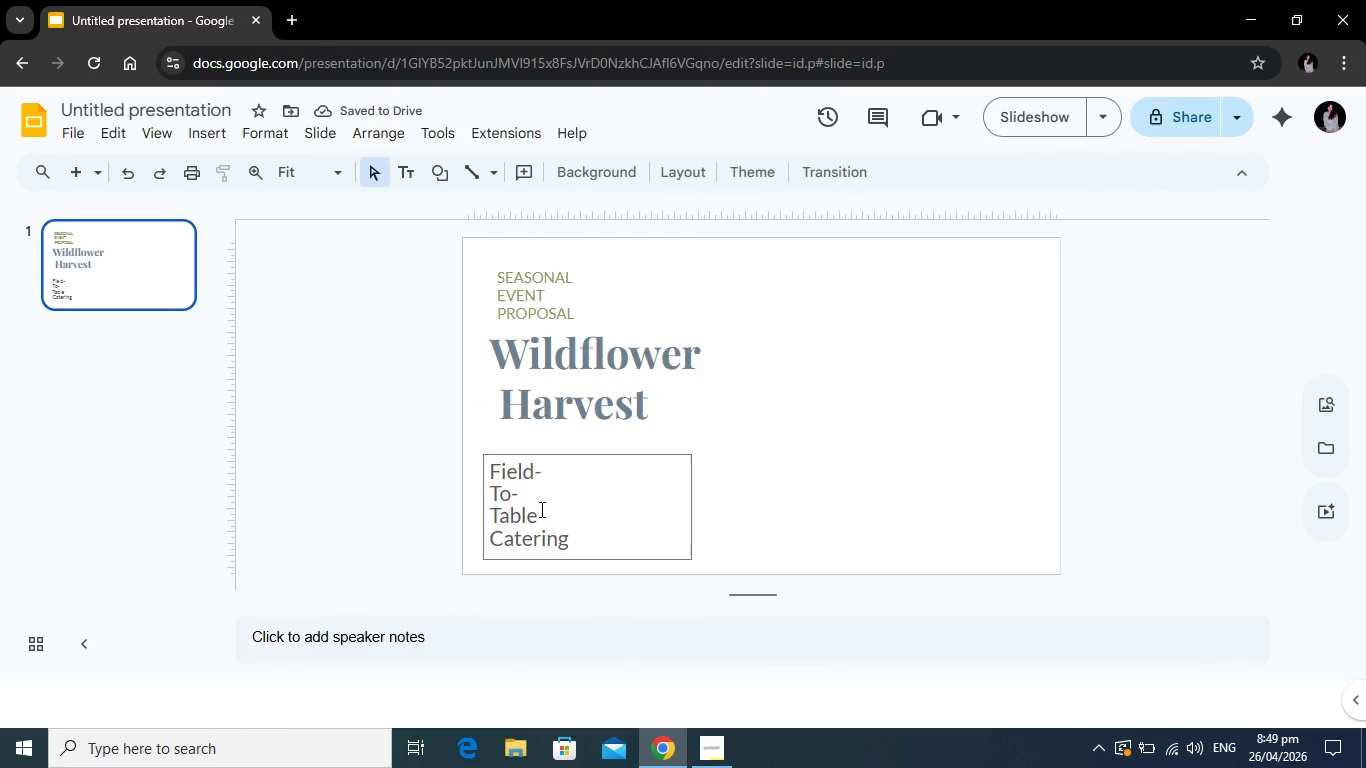 
left_click([540, 509])
 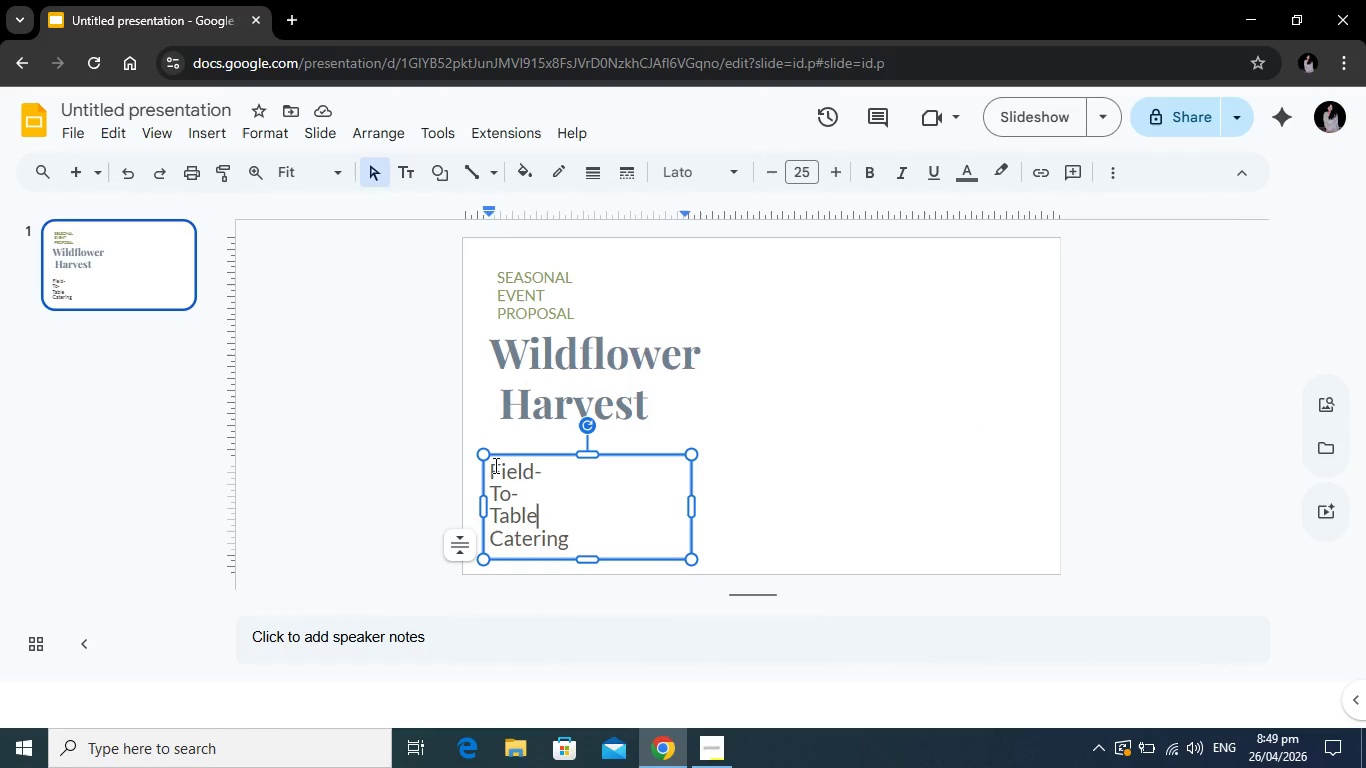 
wait(7.22)
 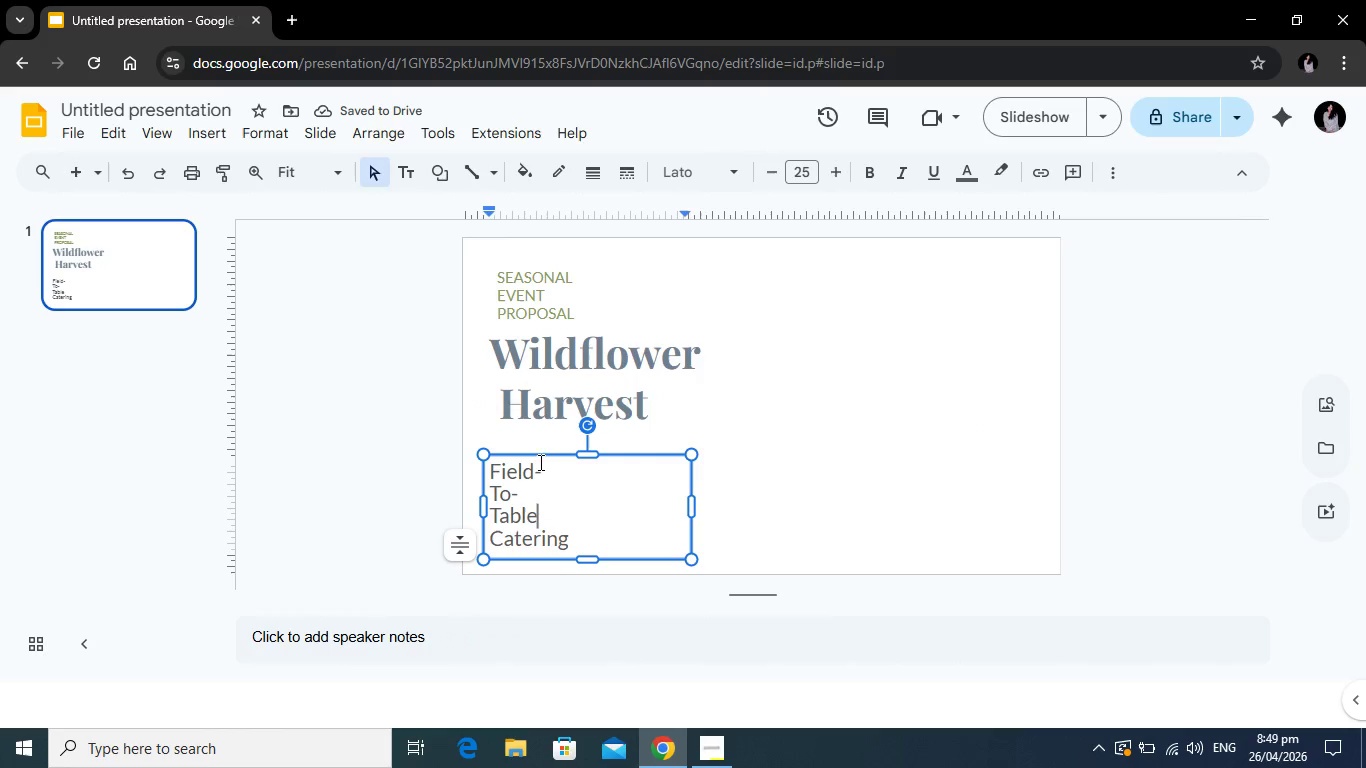 
left_click_drag(start_coordinate=[585, 544], to_coordinate=[487, 468])
 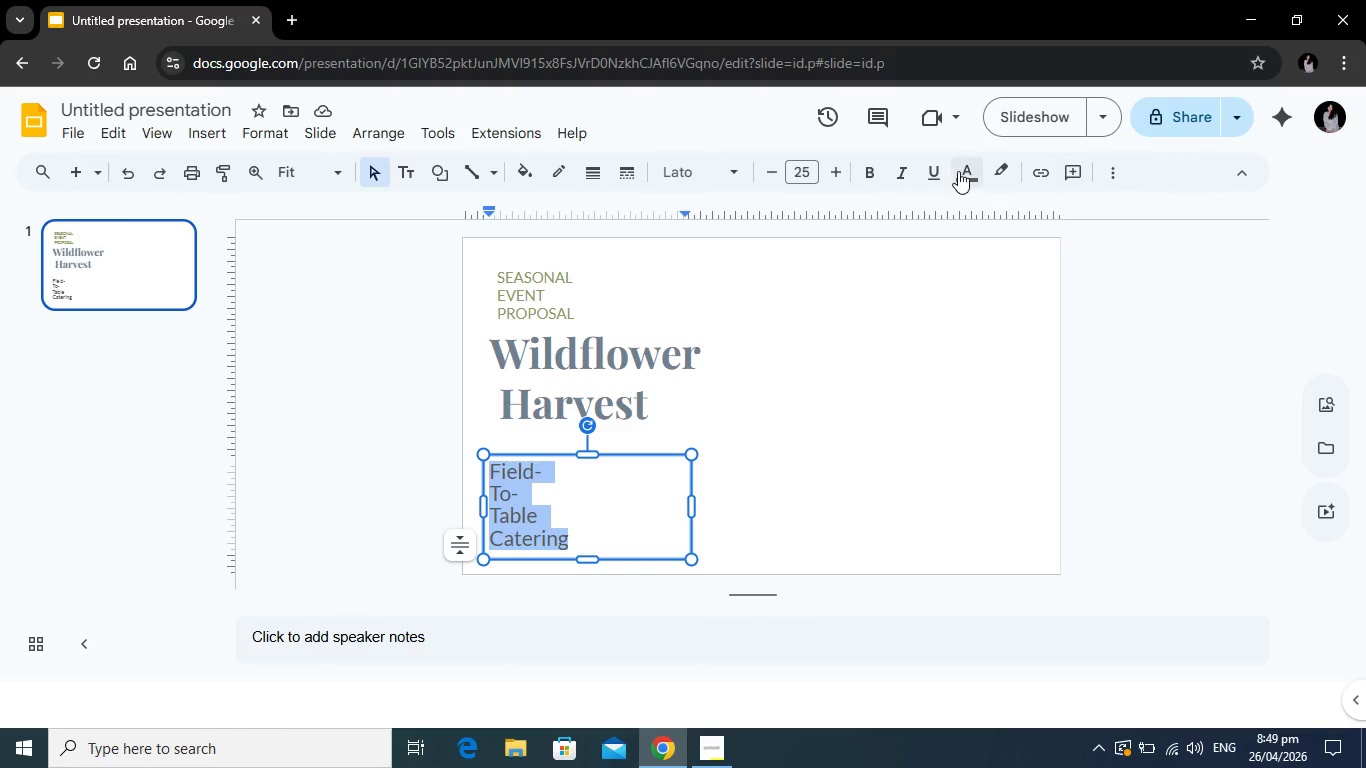 
left_click([958, 171])
 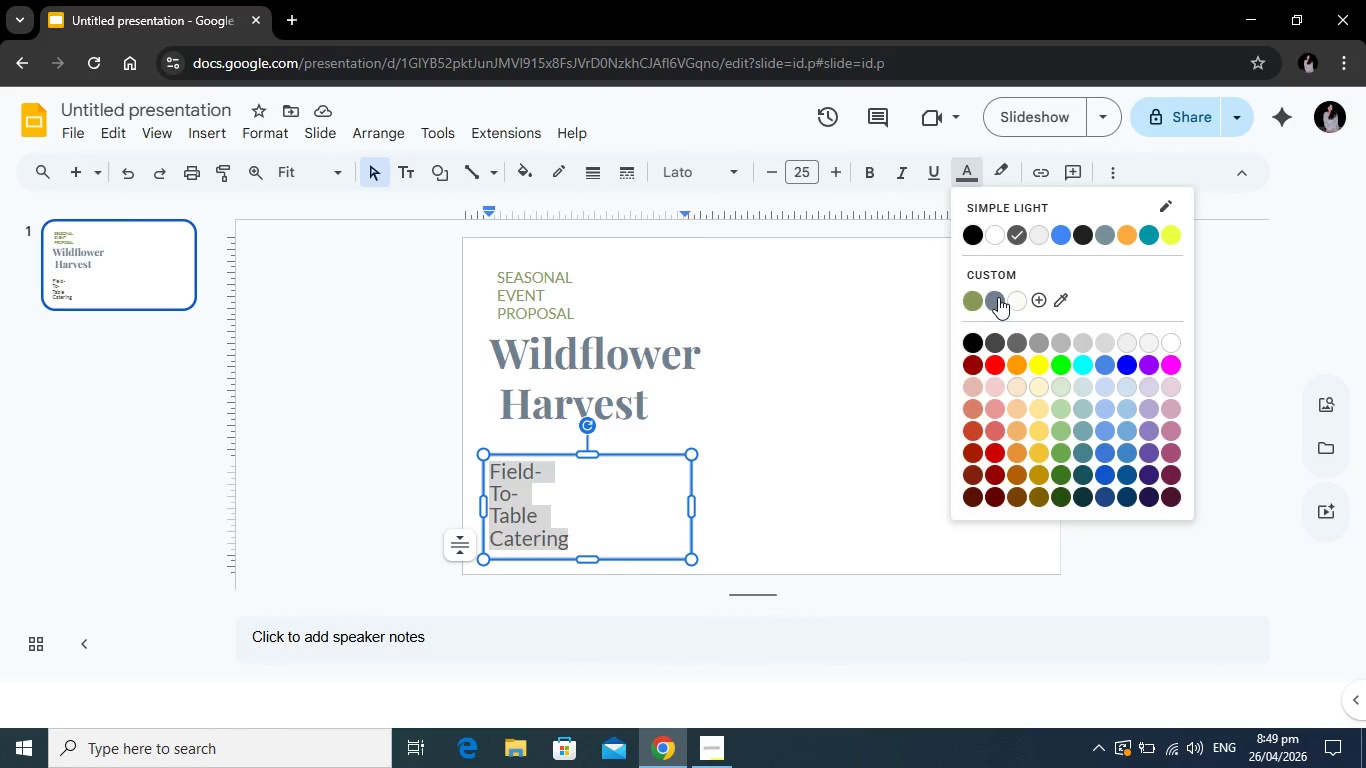 
left_click([998, 297])
 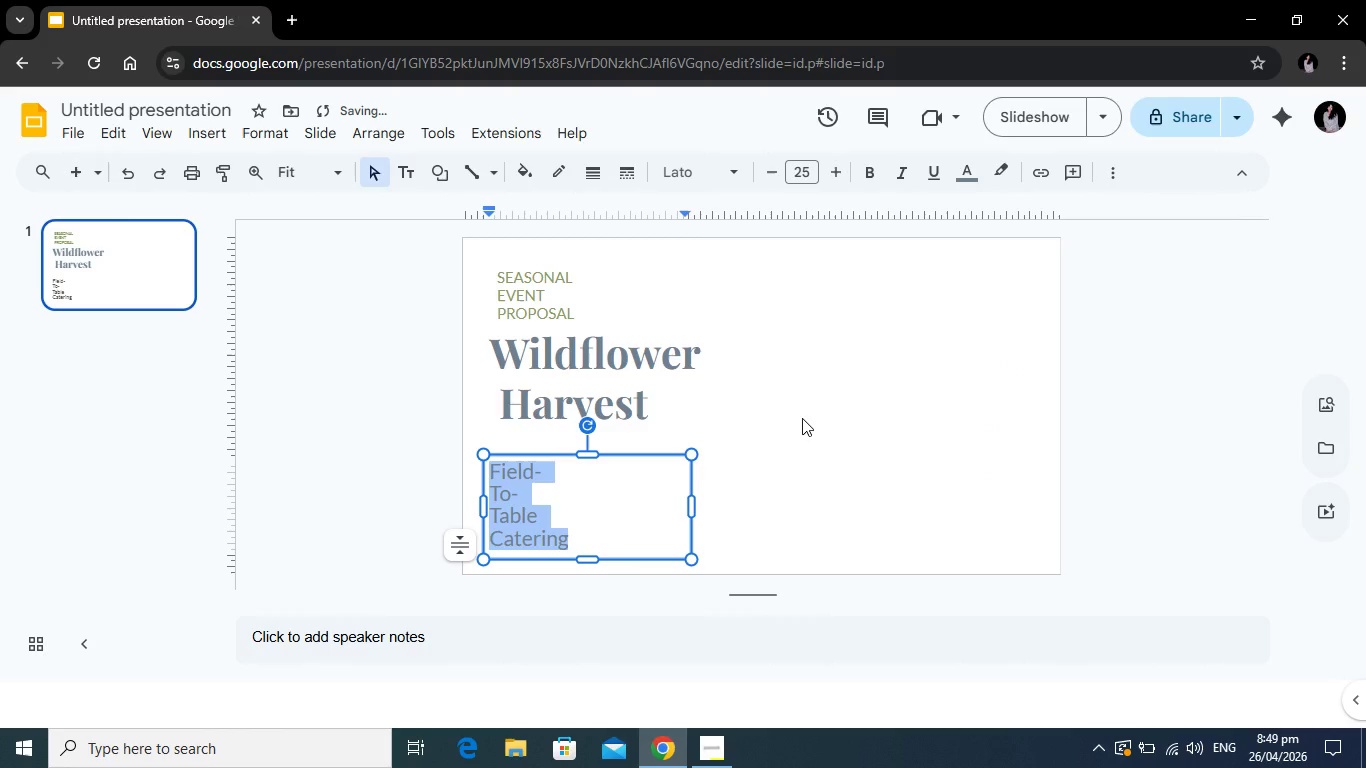 
left_click([802, 418])
 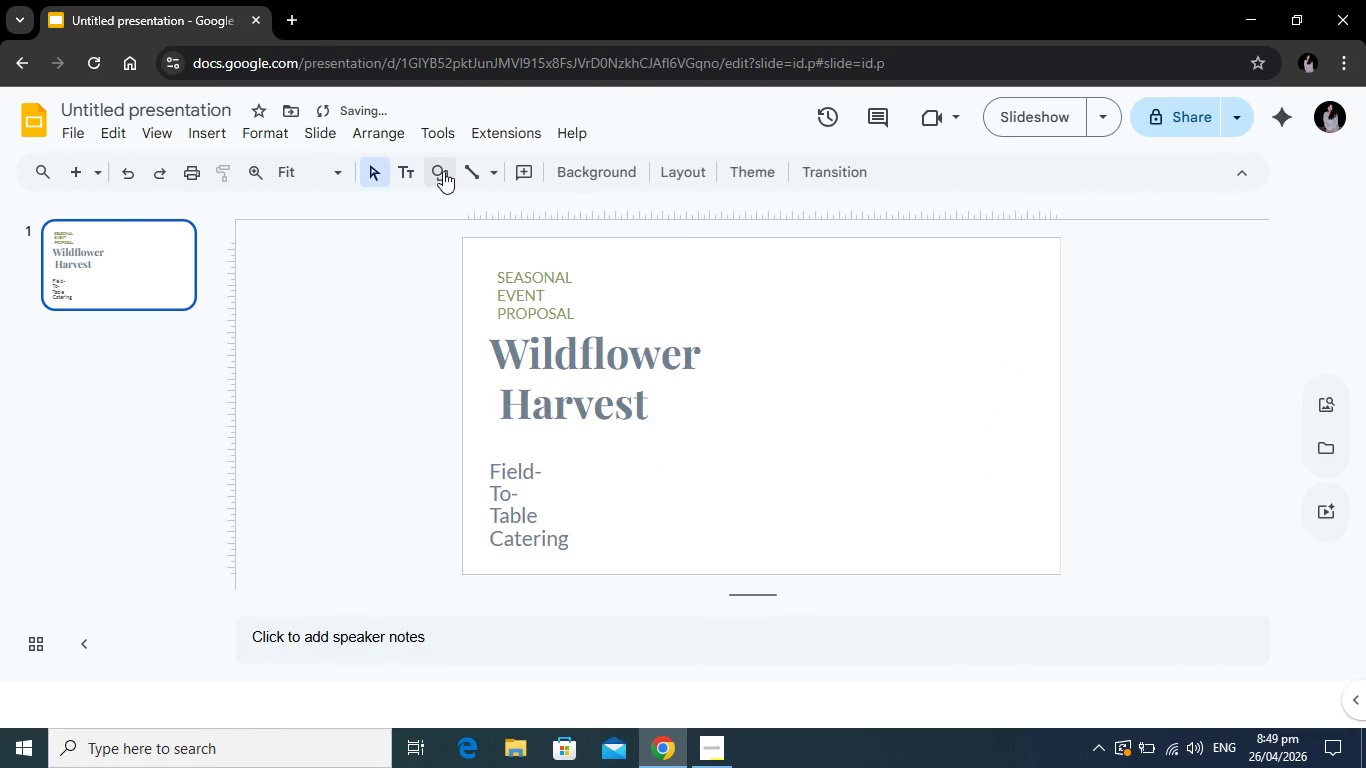 
left_click([443, 171])
 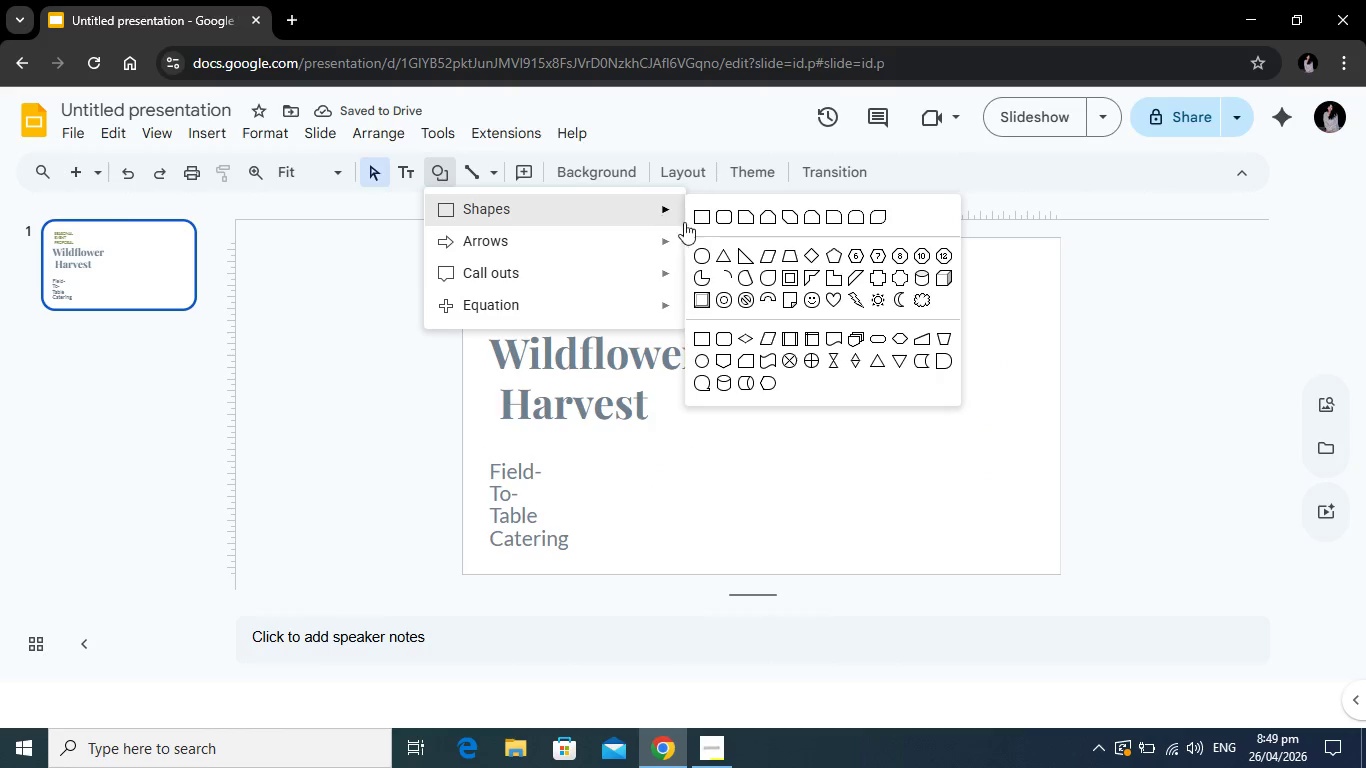 
left_click([700, 215])
 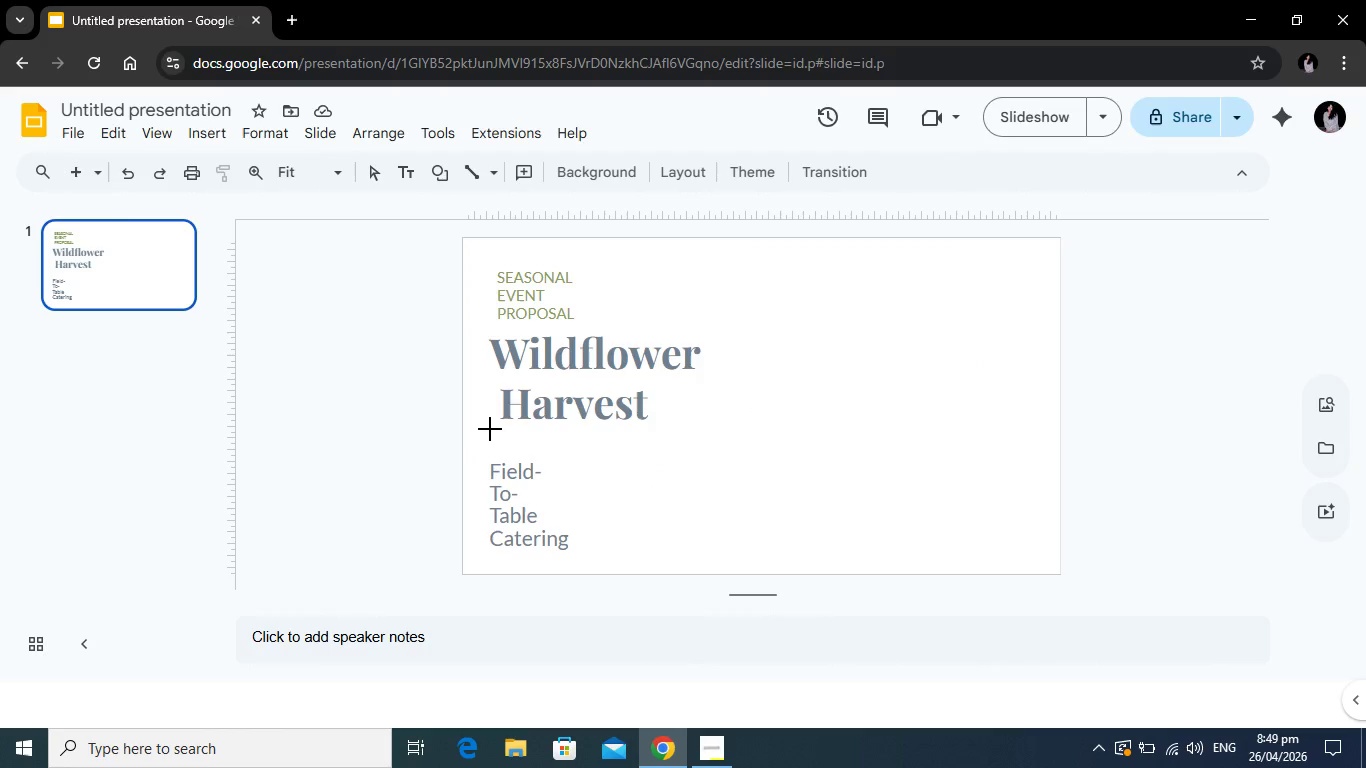 
left_click_drag(start_coordinate=[490, 429], to_coordinate=[557, 452])
 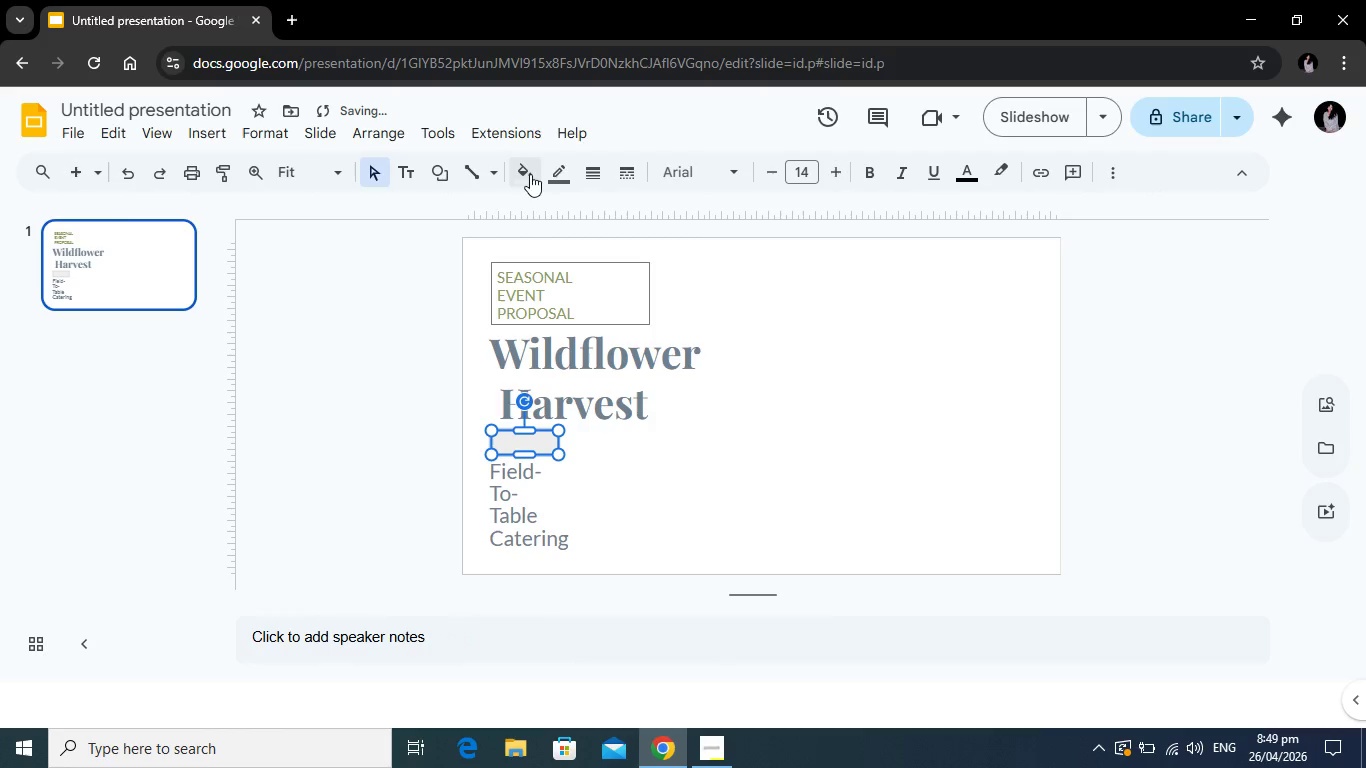 
left_click([556, 170])
 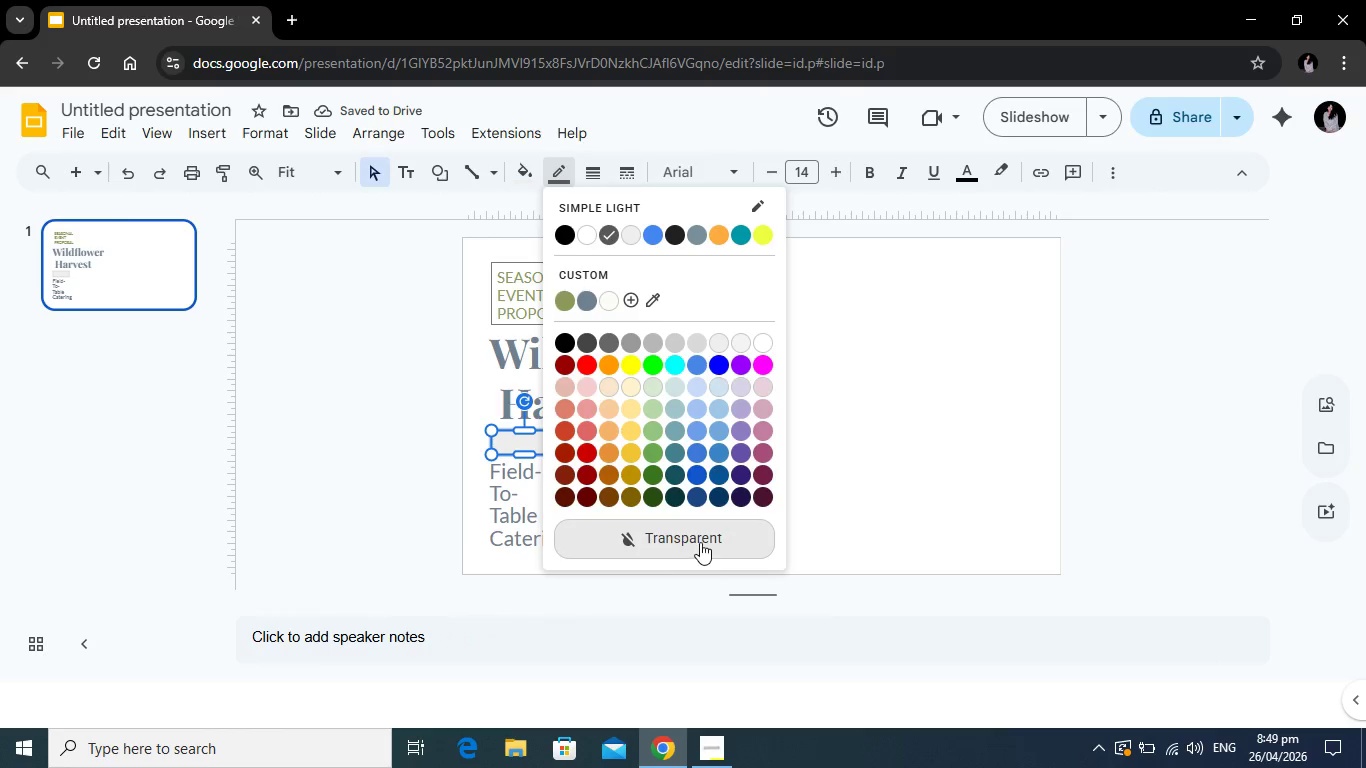 
left_click([700, 542])
 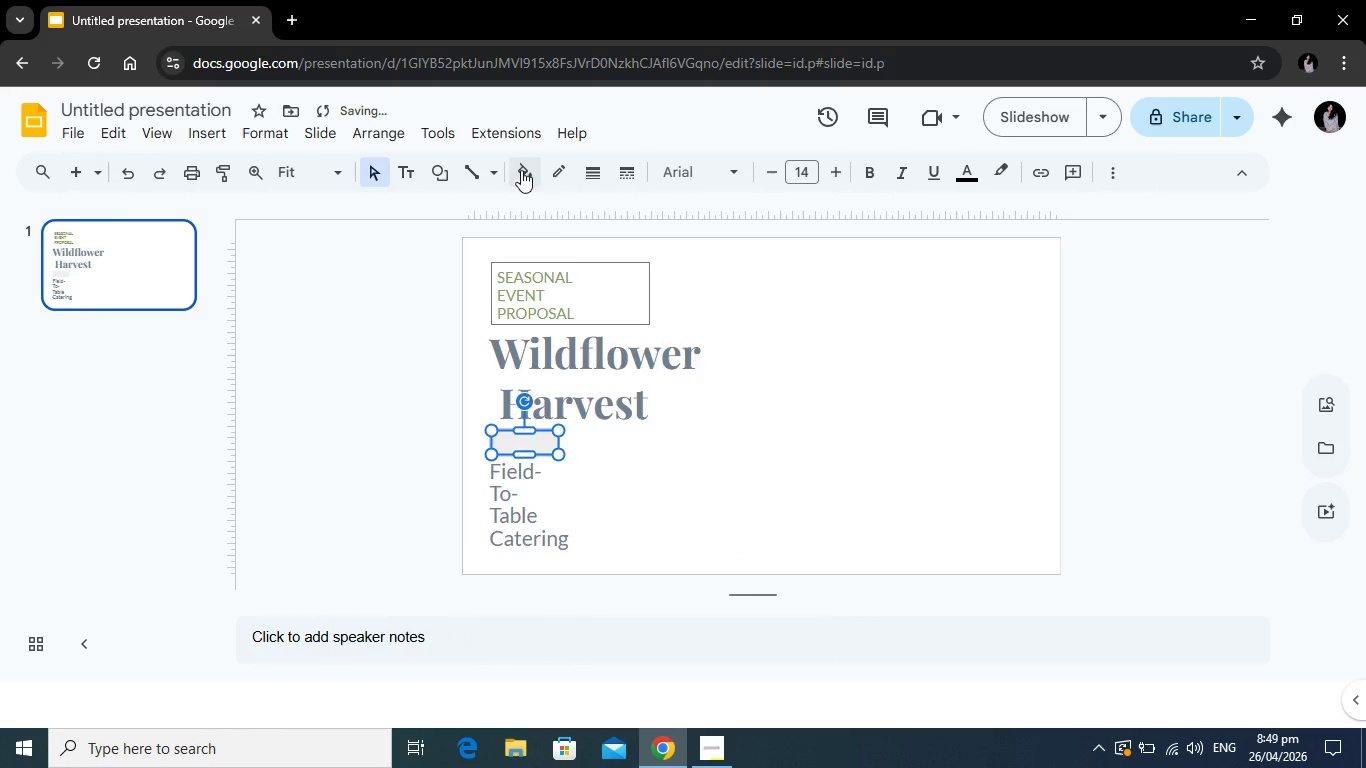 
left_click([521, 170])
 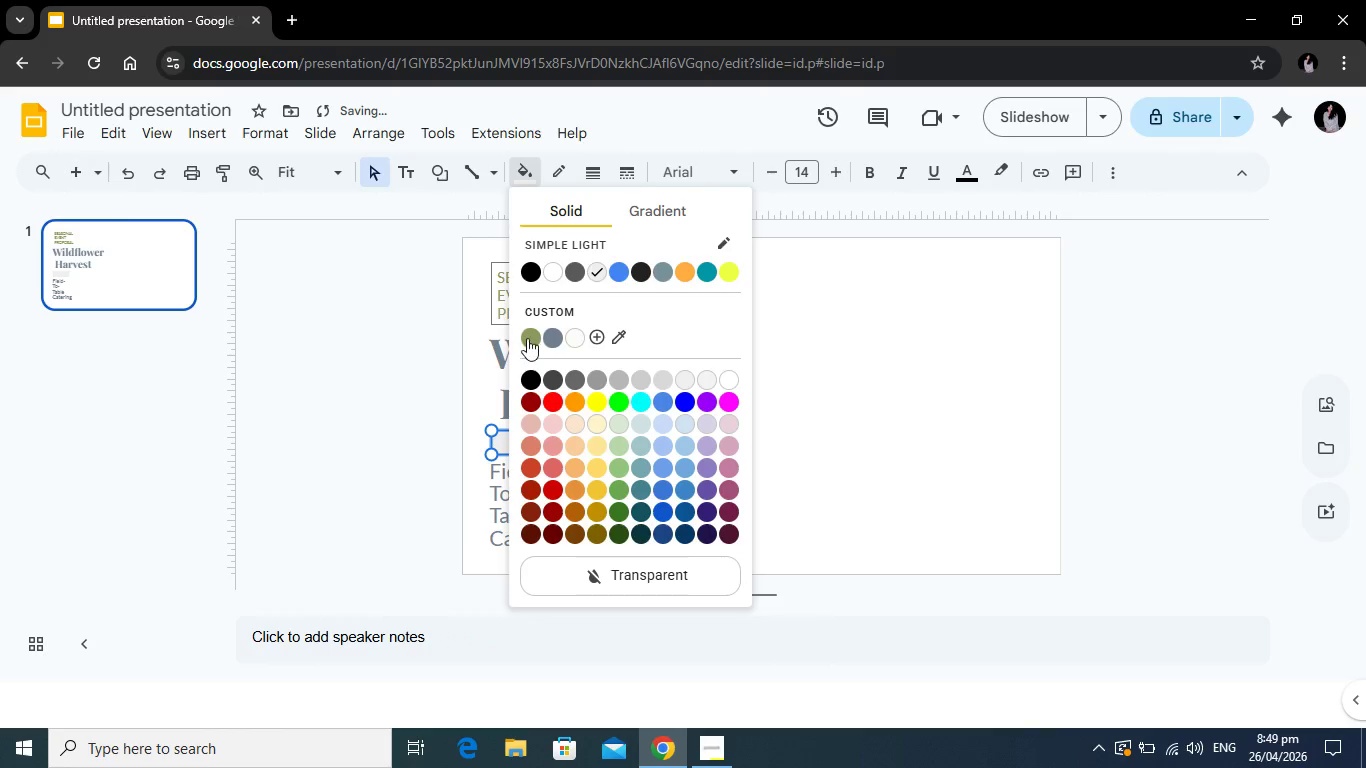 
left_click([527, 338])
 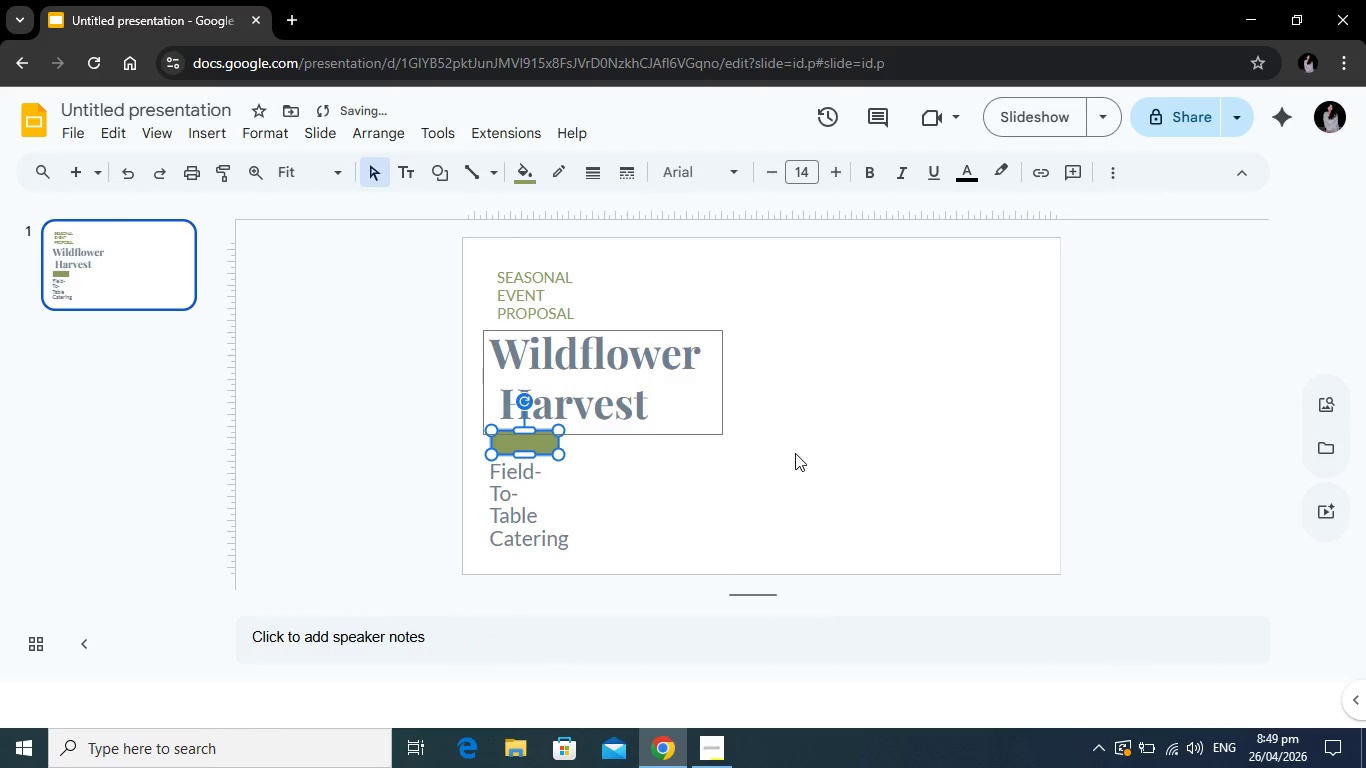 
left_click([795, 453])
 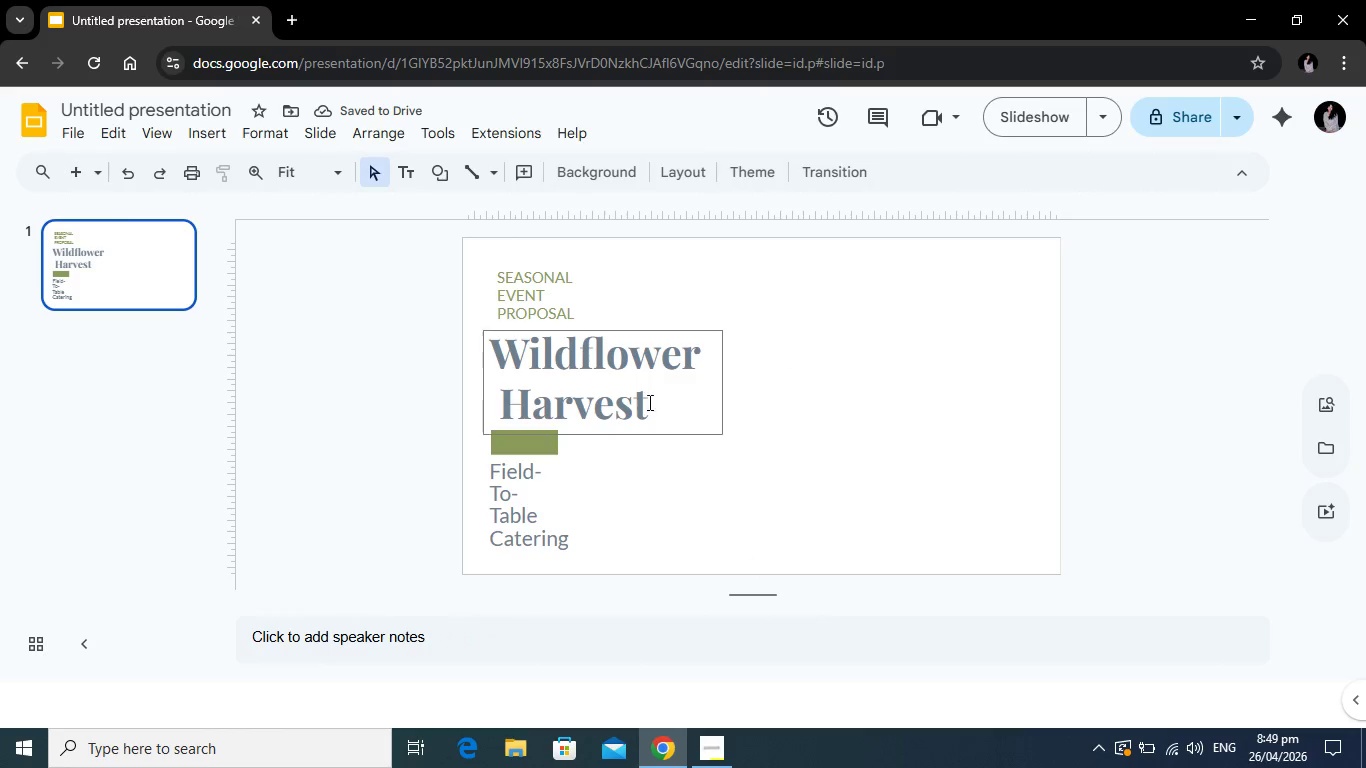 
left_click([590, 404])
 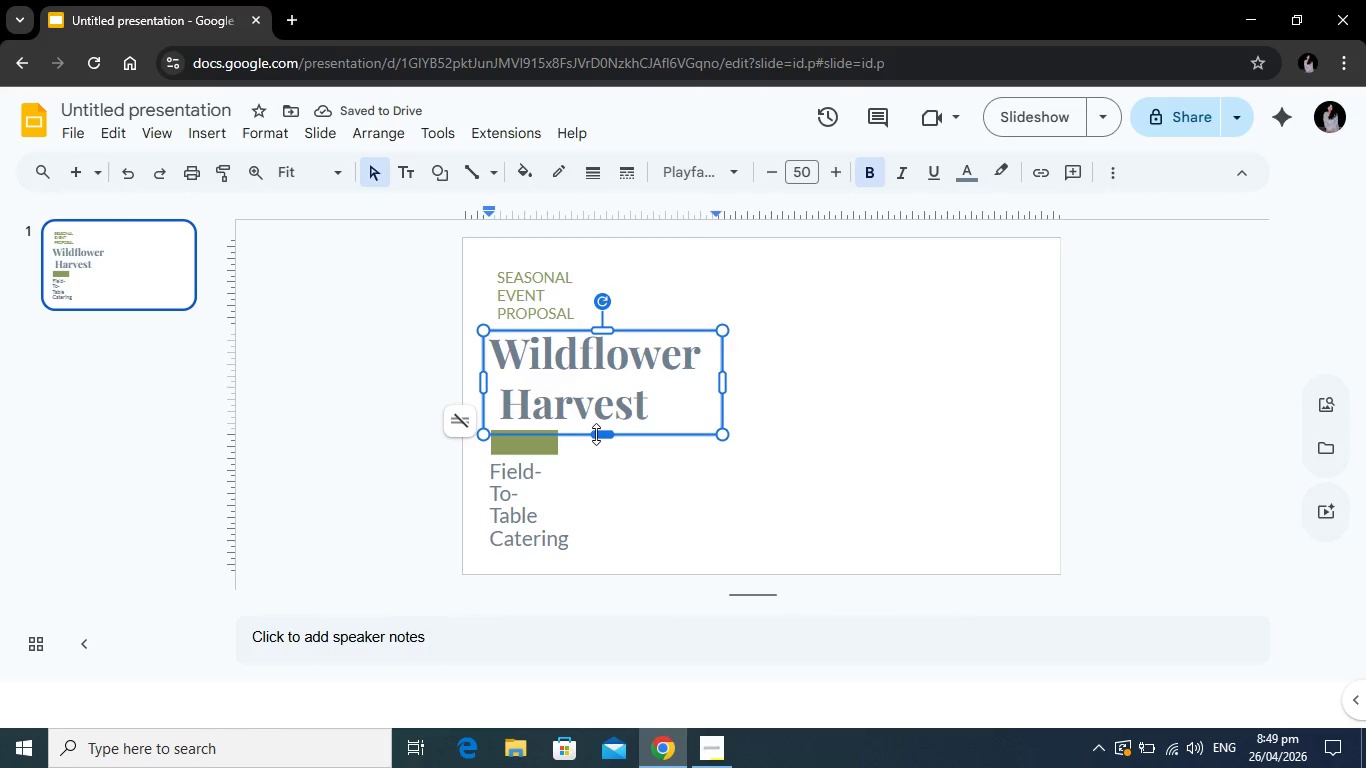 
left_click_drag(start_coordinate=[596, 434], to_coordinate=[596, 425])
 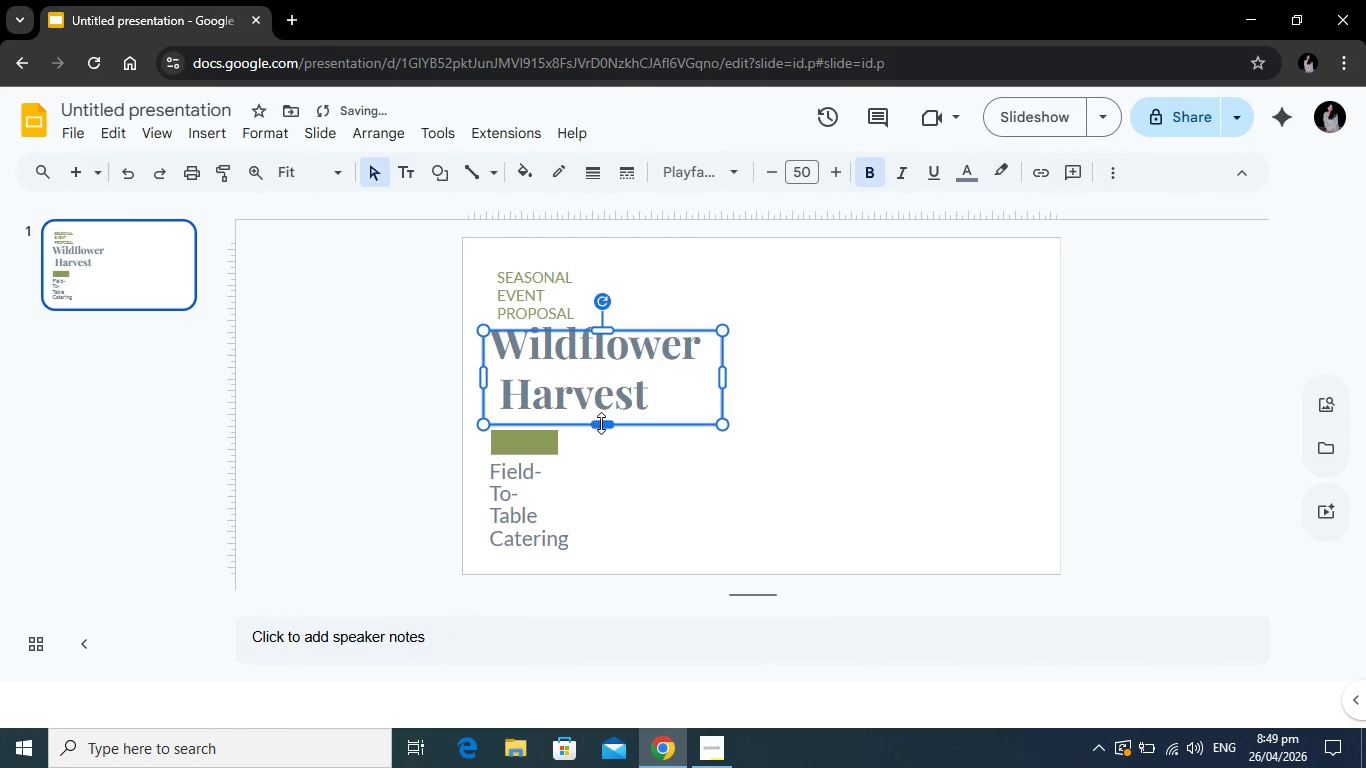 
left_click_drag(start_coordinate=[601, 423], to_coordinate=[601, 429])
 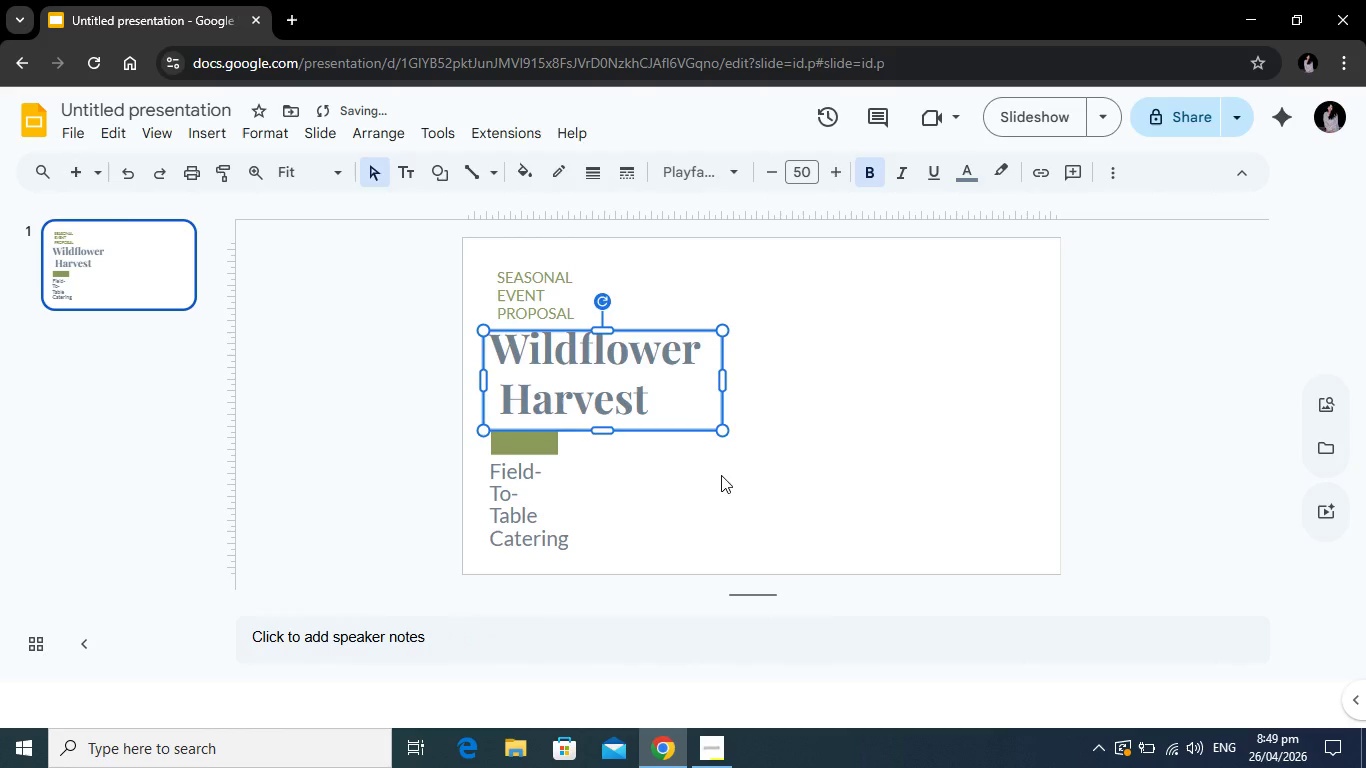 
left_click([721, 475])
 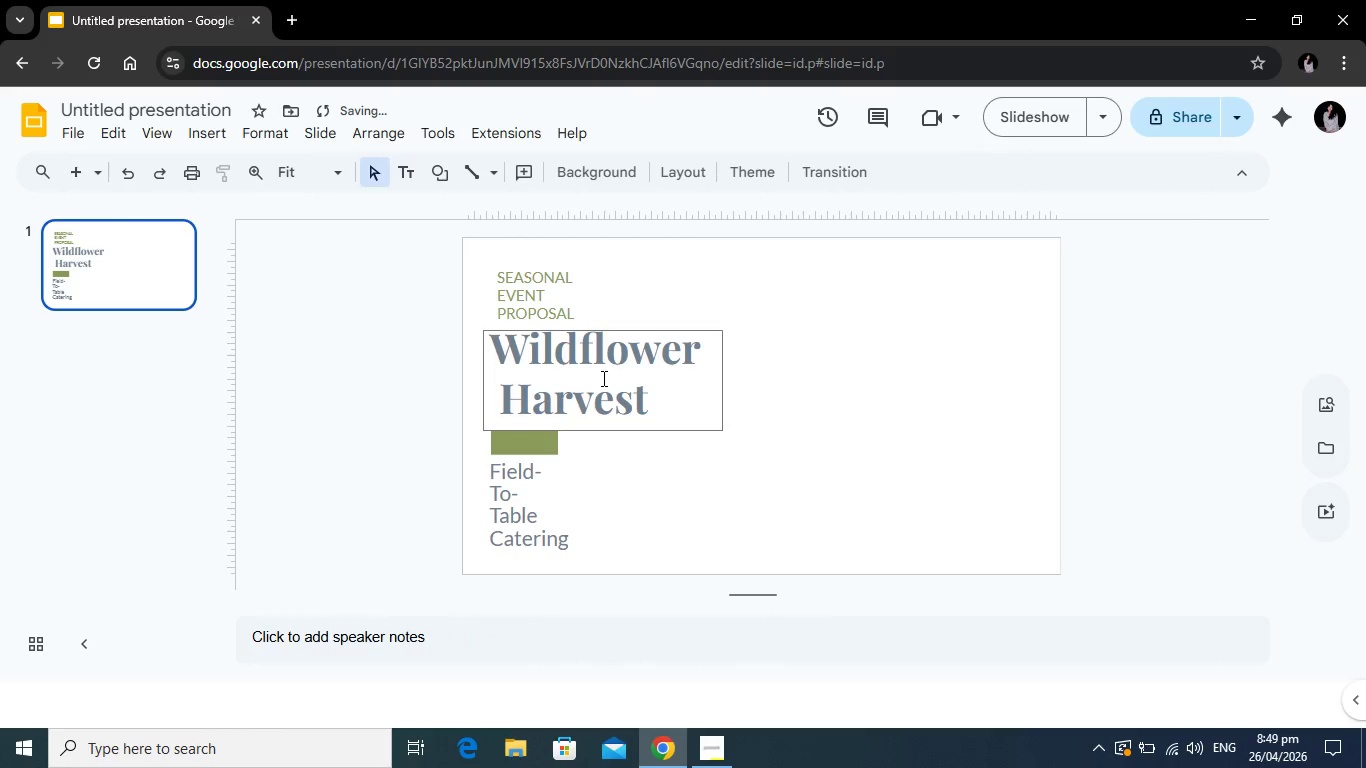 
left_click([602, 378])
 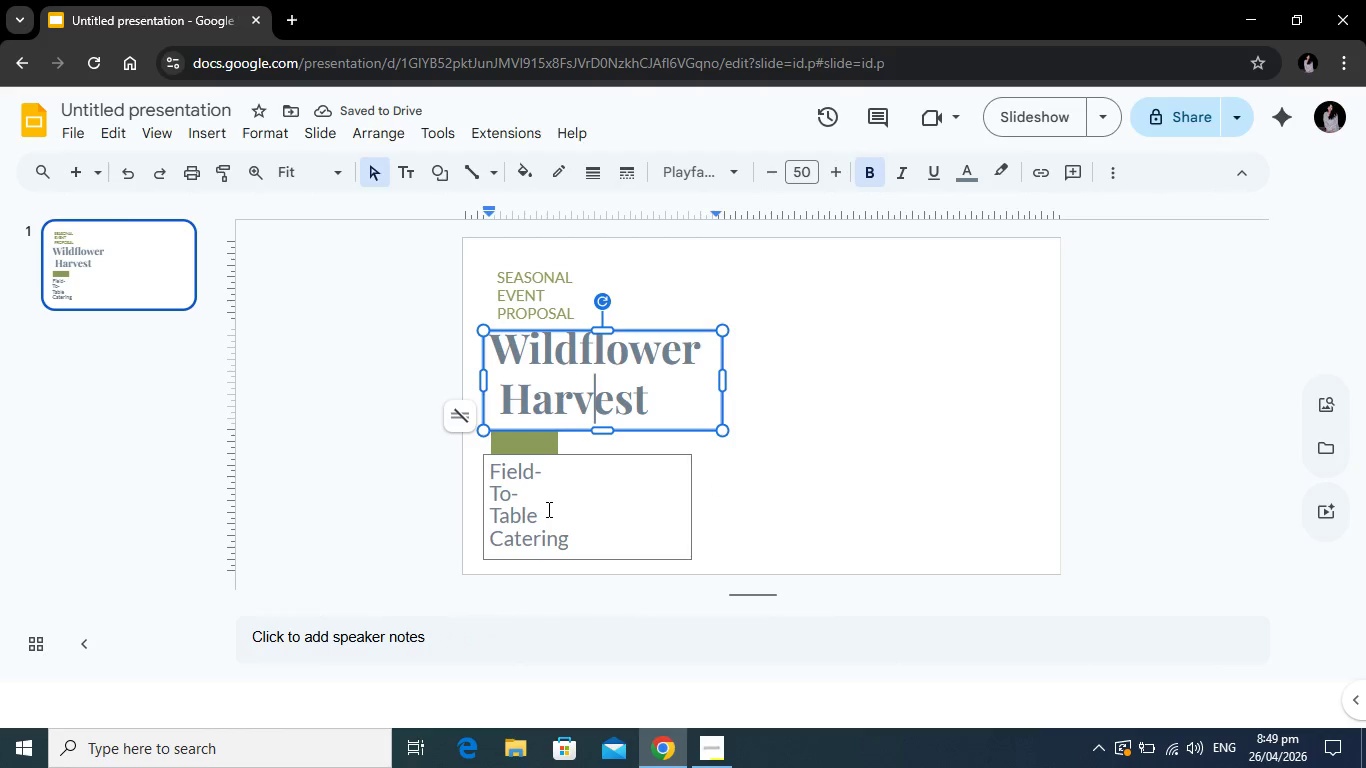 
left_click([559, 516])
 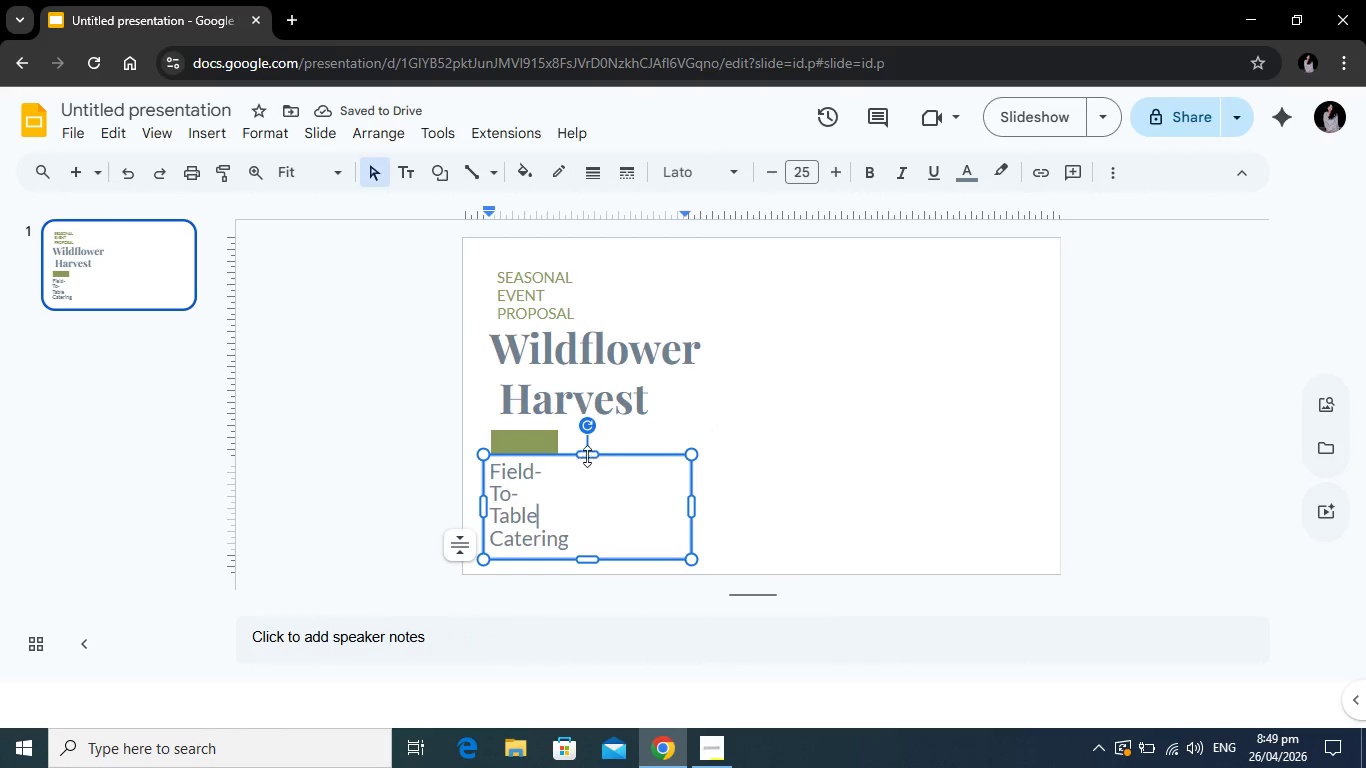 
left_click_drag(start_coordinate=[587, 455], to_coordinate=[586, 460])
 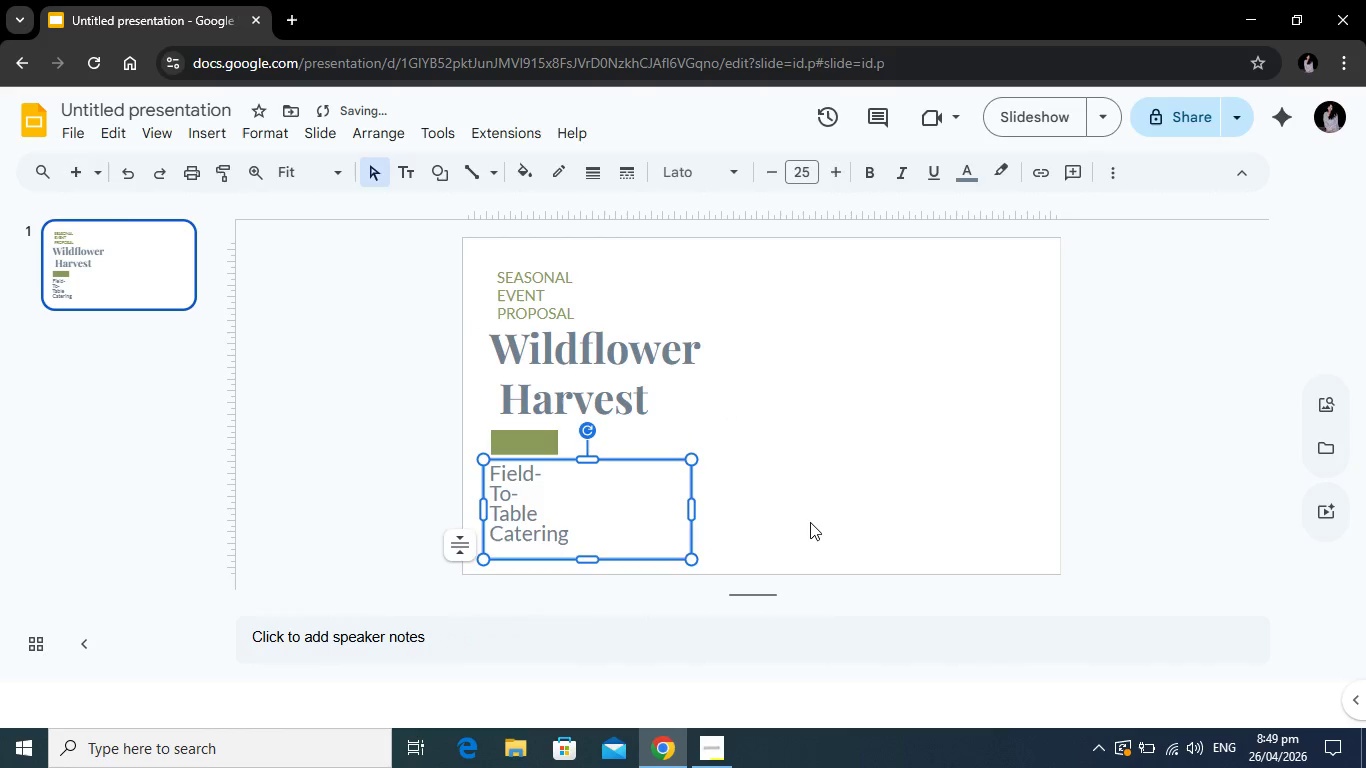 
left_click([810, 522])
 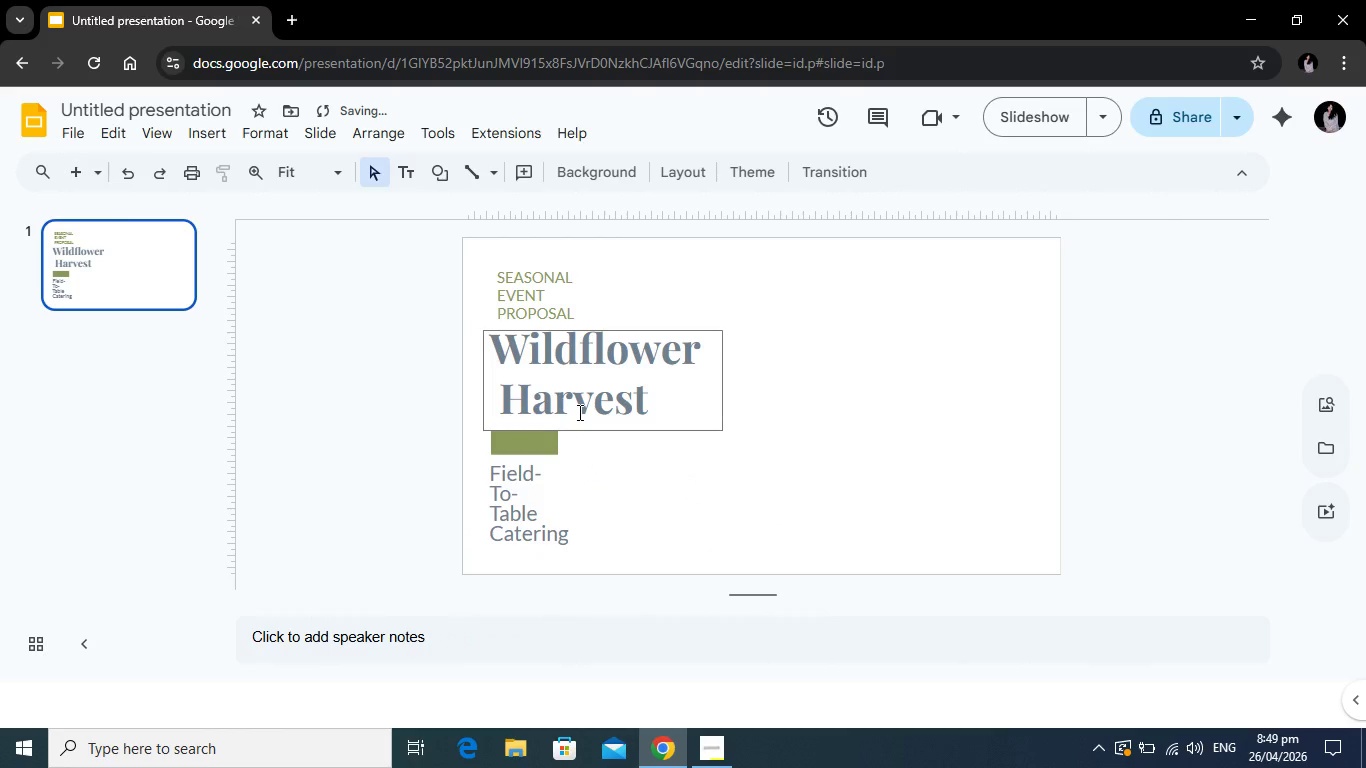 
left_click([578, 412])
 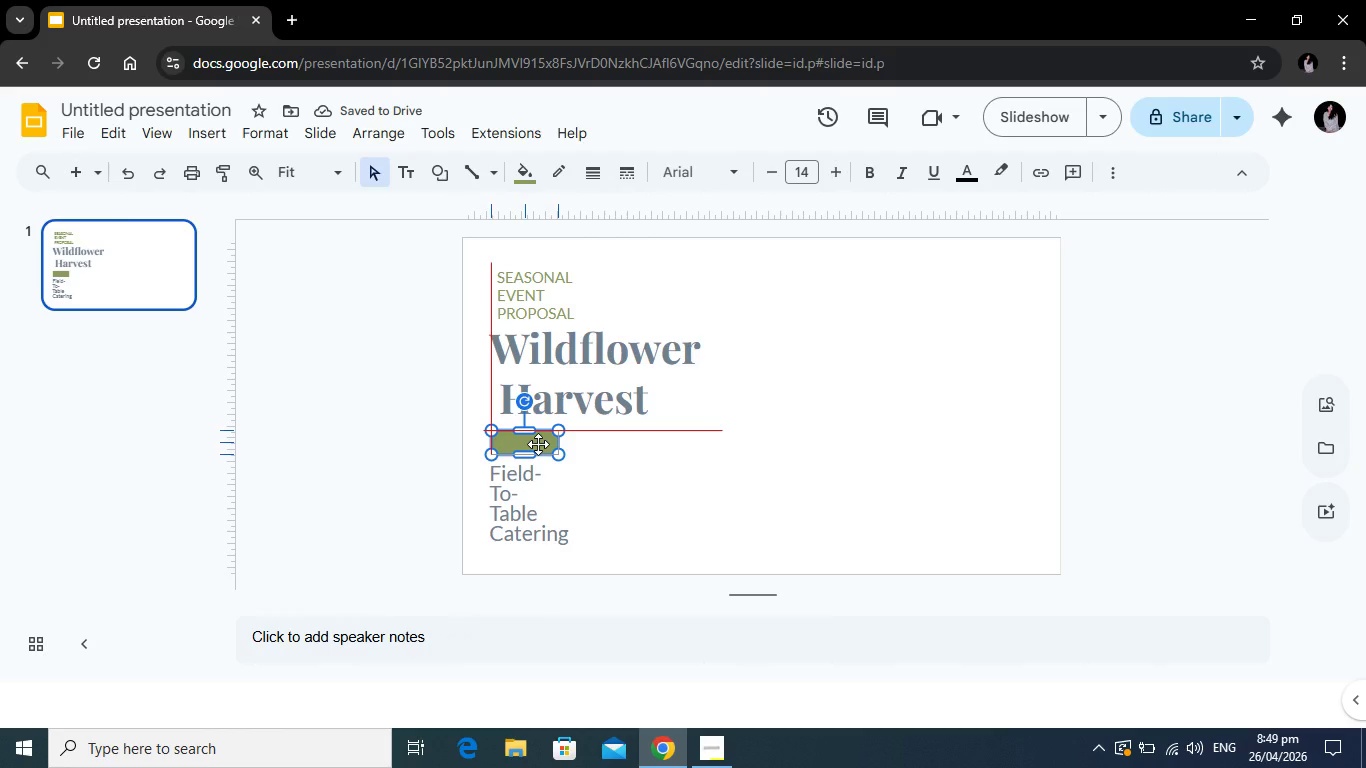 
left_click([704, 466])
 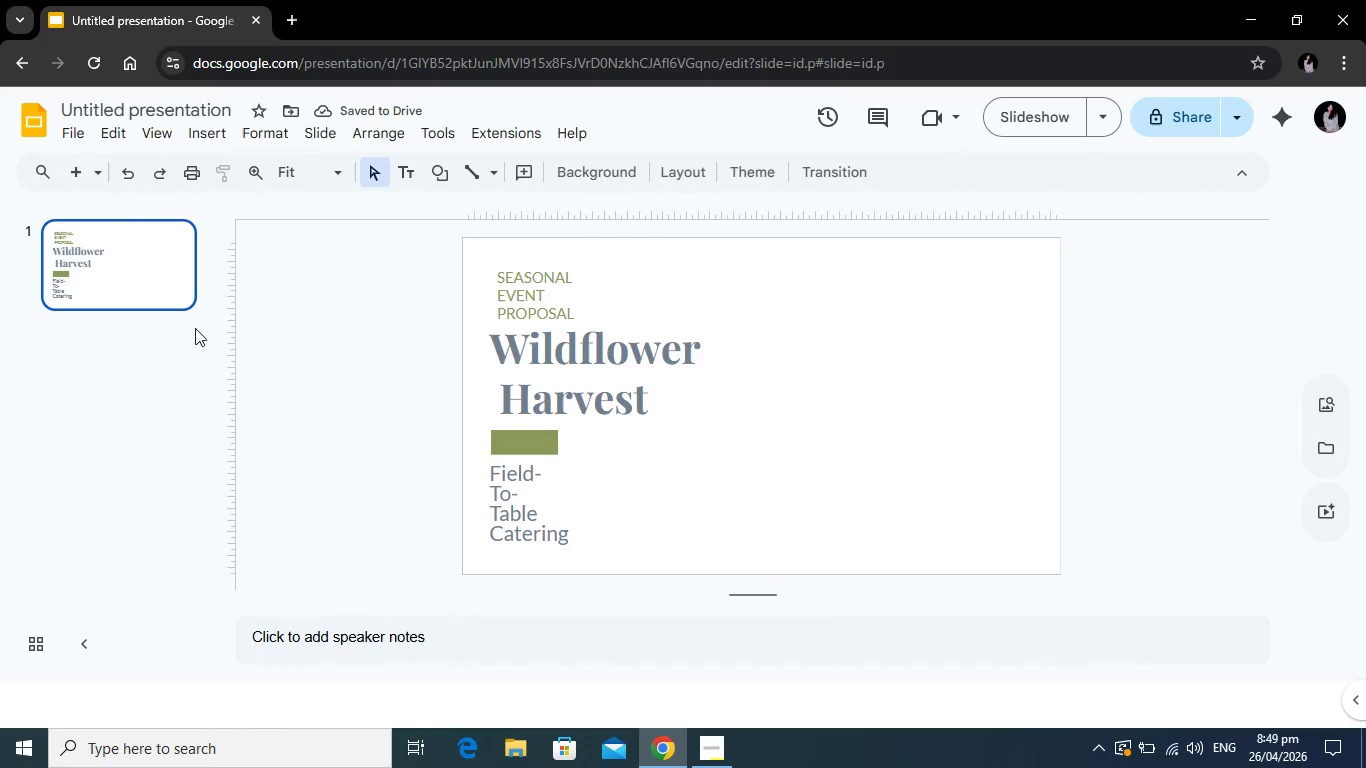 
left_click([733, 273])
 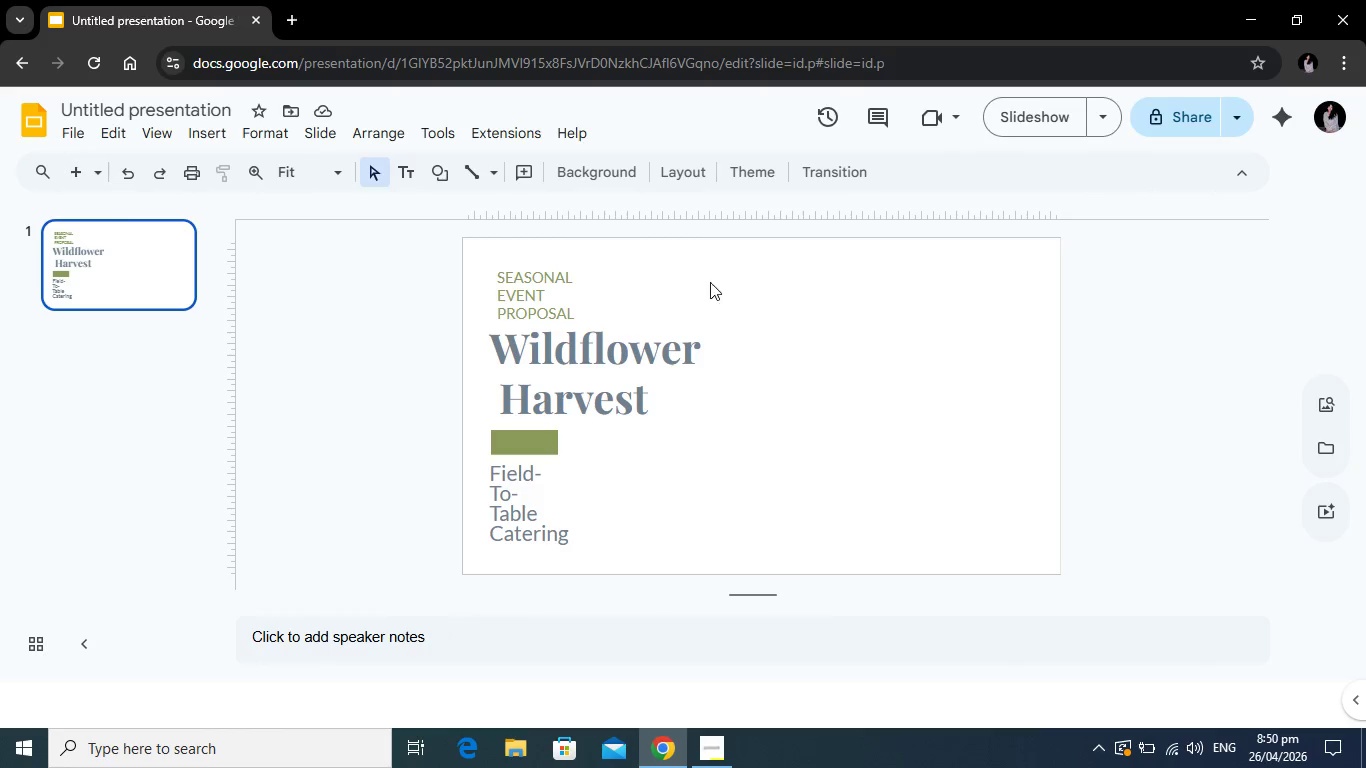 
wait(6.89)
 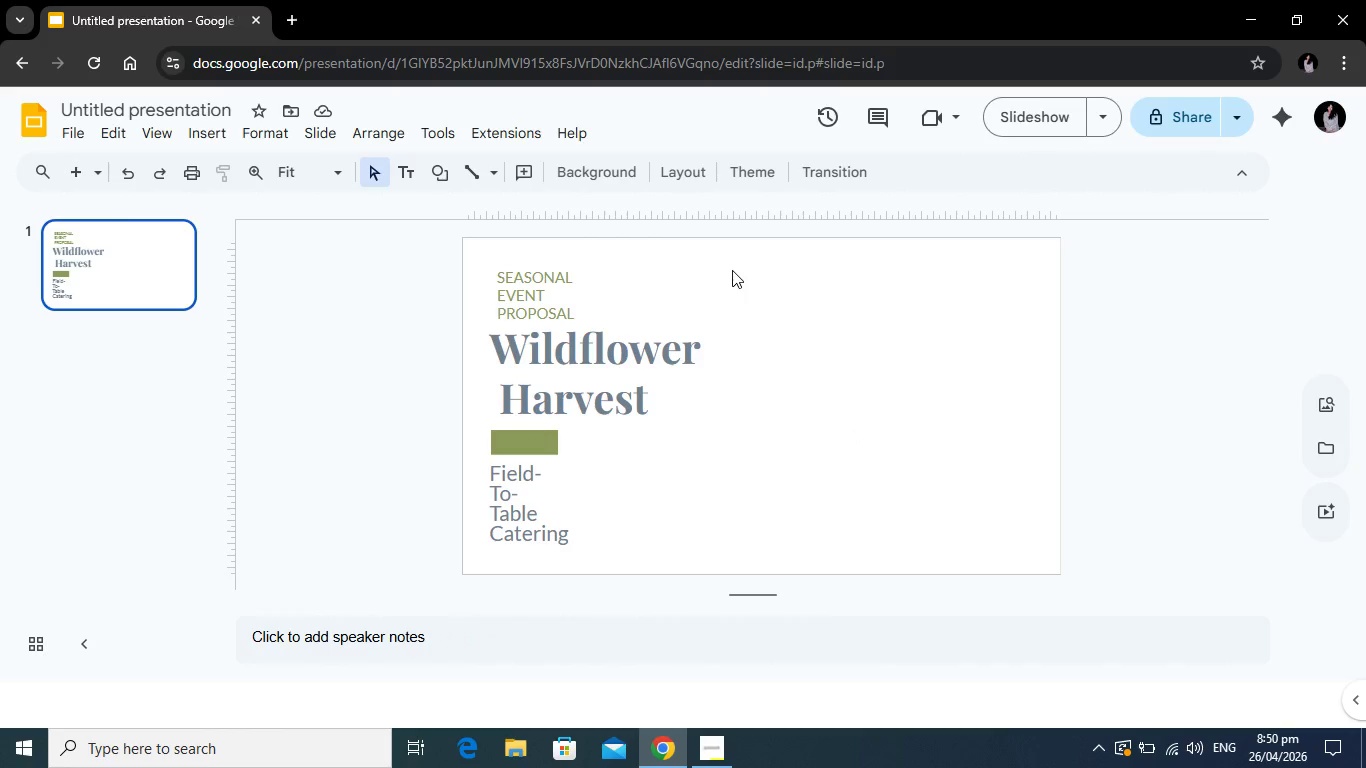 
left_click([613, 174])
 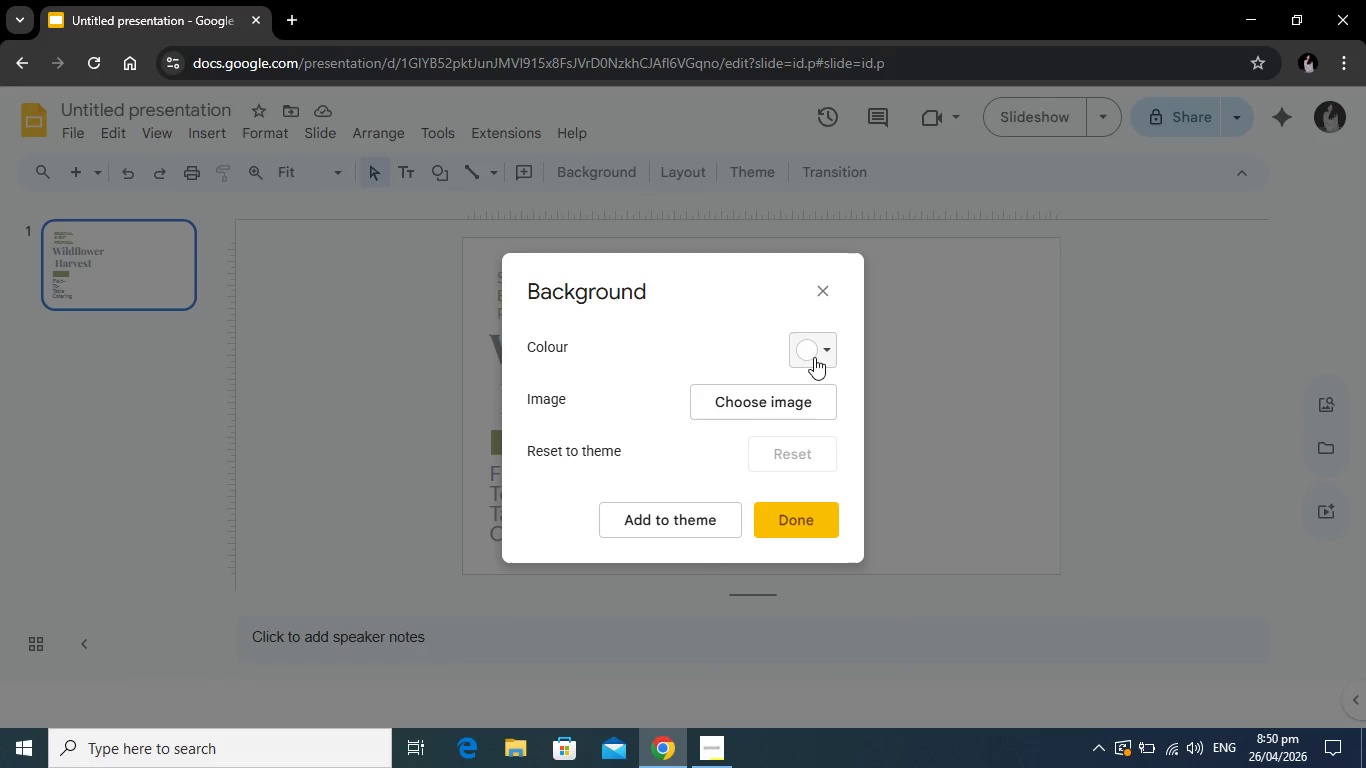 
left_click([814, 355])
 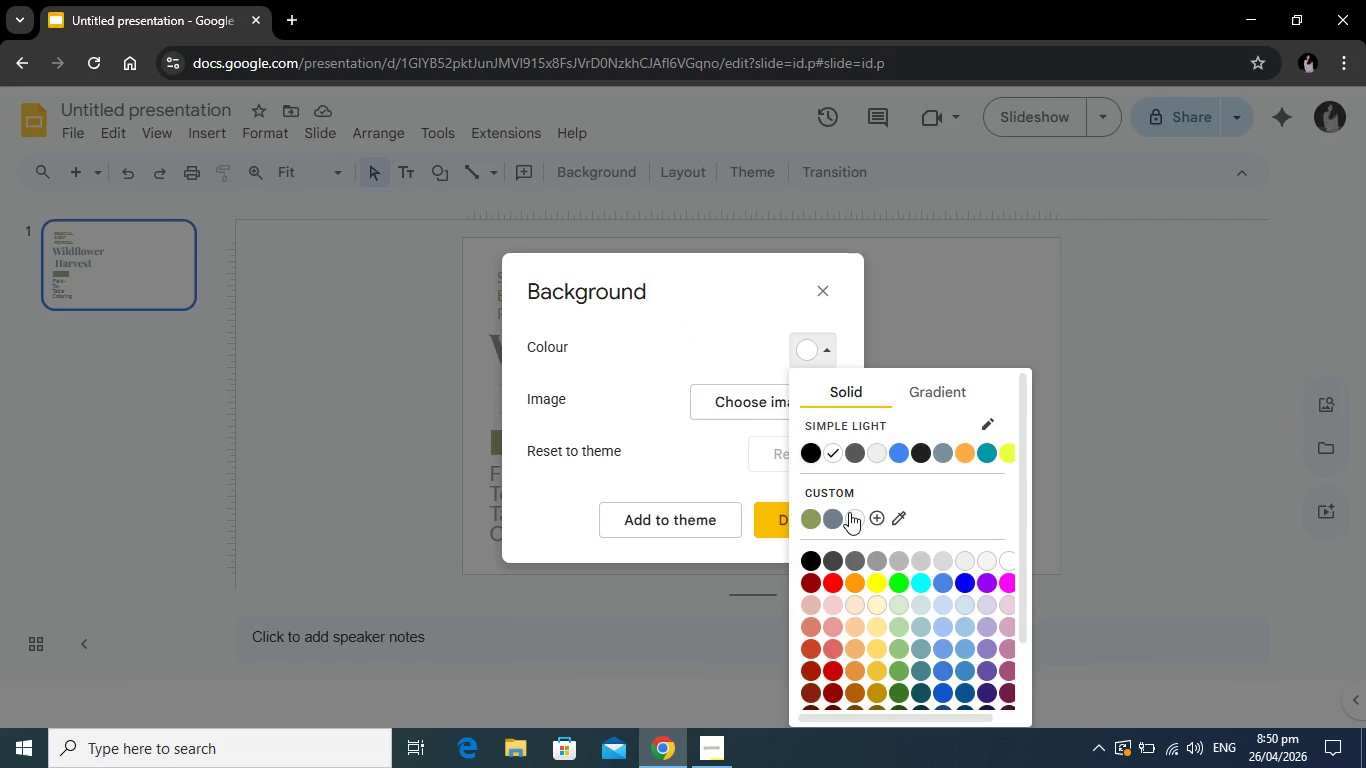 
left_click([849, 512])
 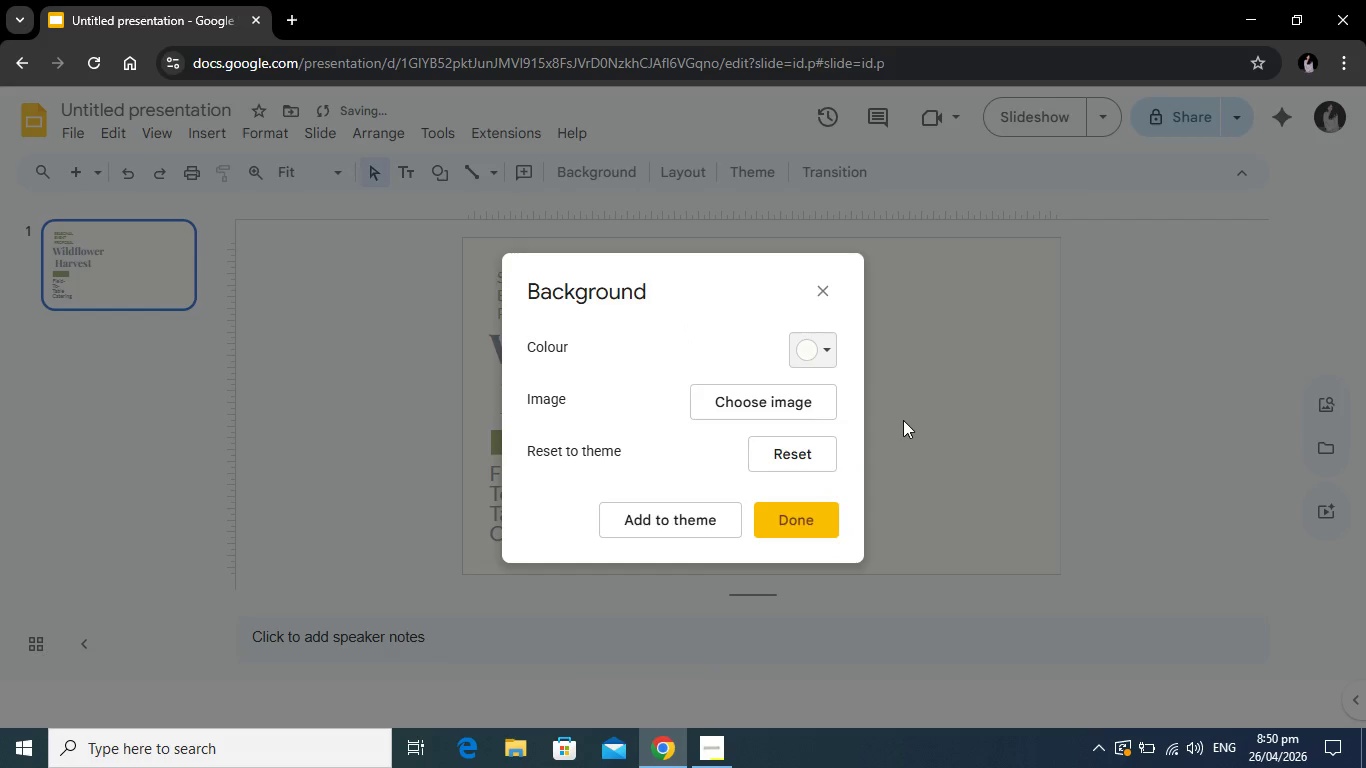 
left_click([903, 417])
 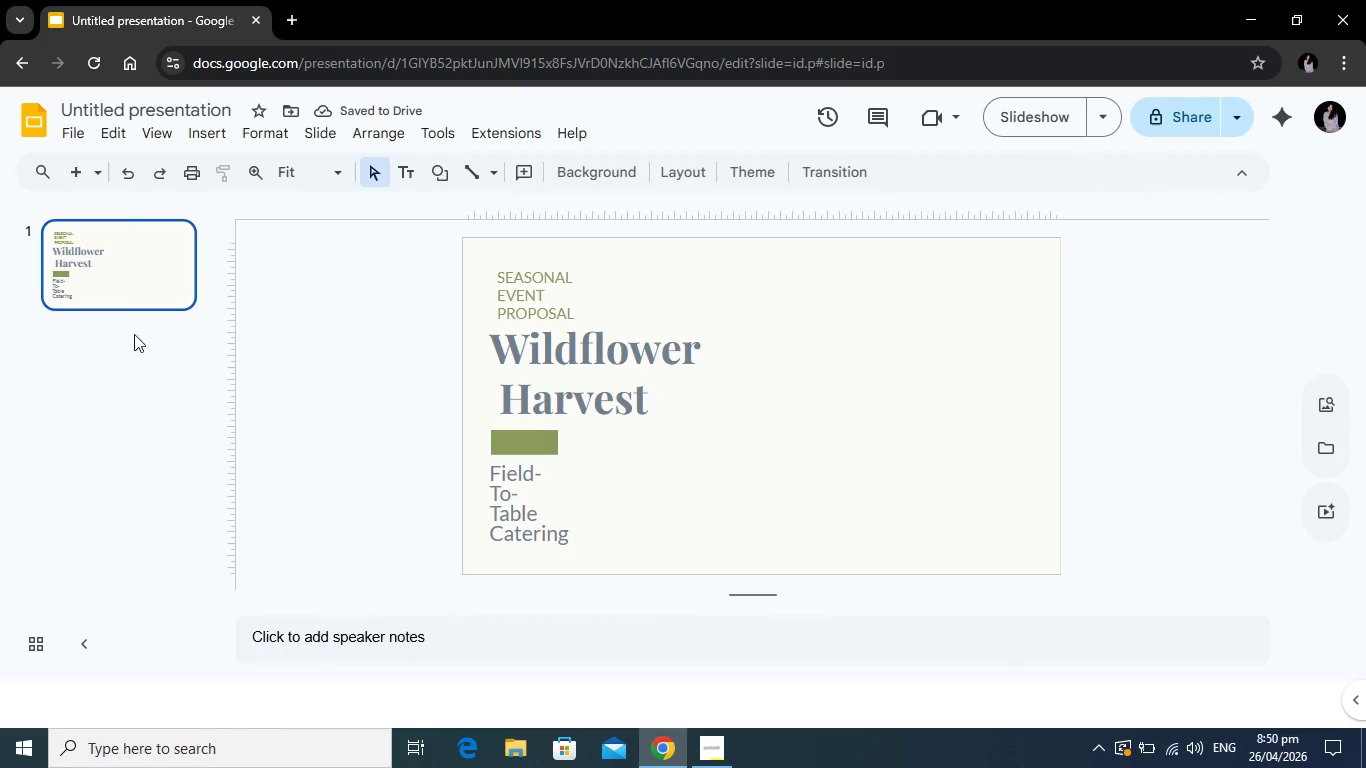 
left_click([81, 171])
 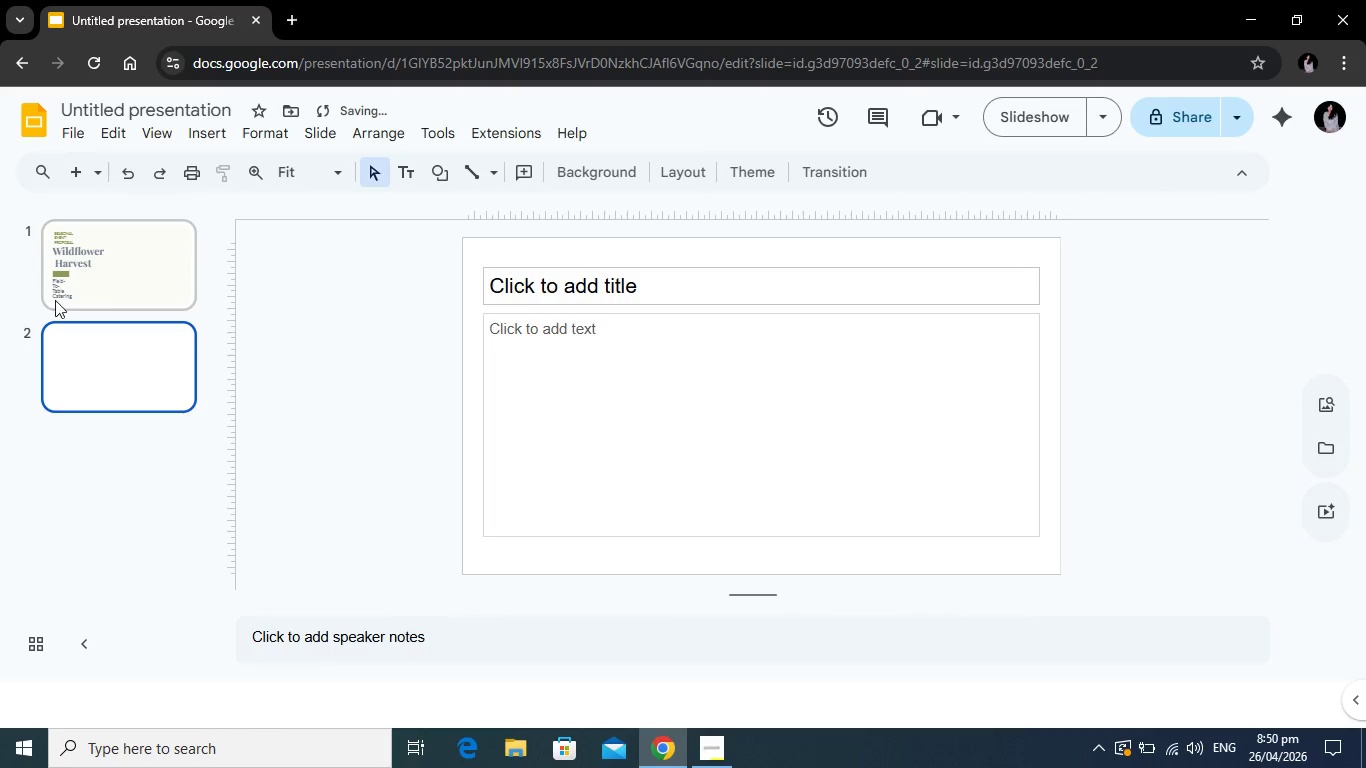 
left_click([105, 288])
 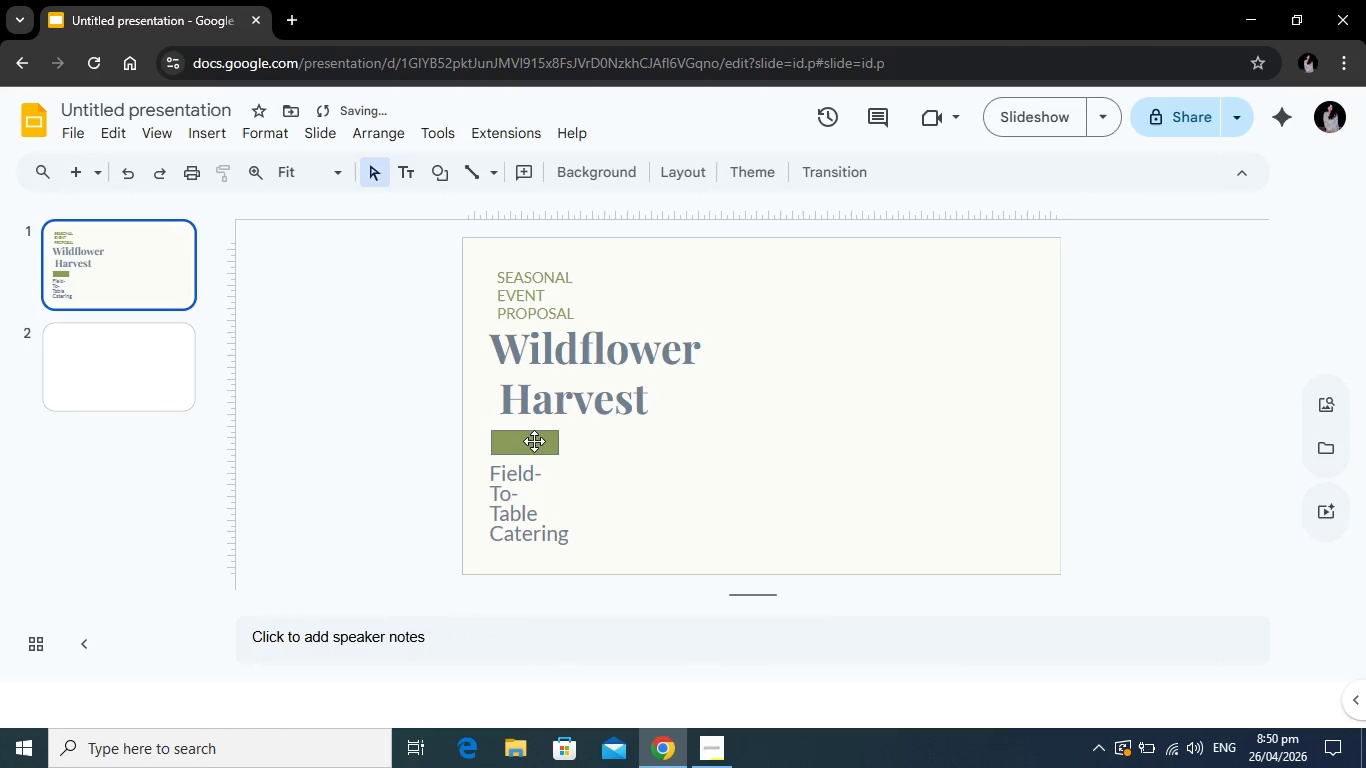 
left_click([533, 442])
 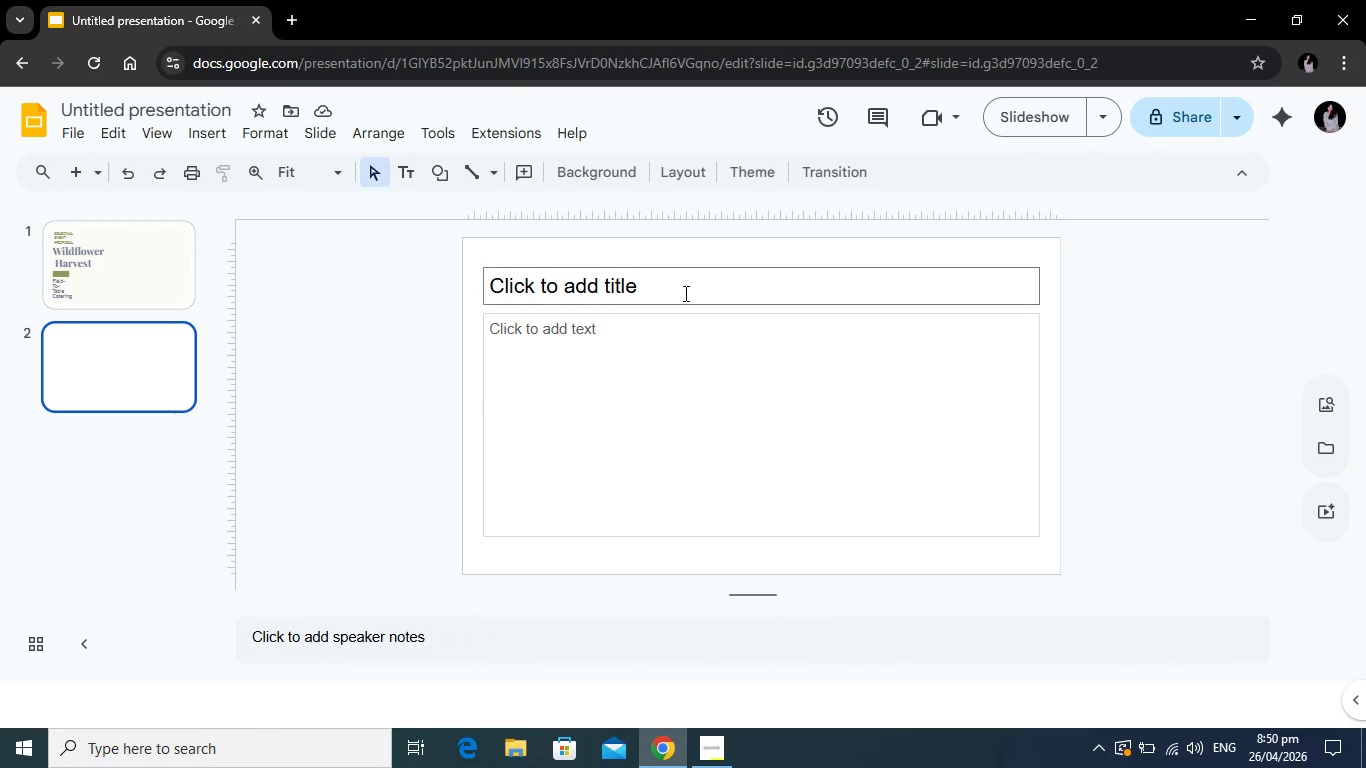 
wait(5.47)
 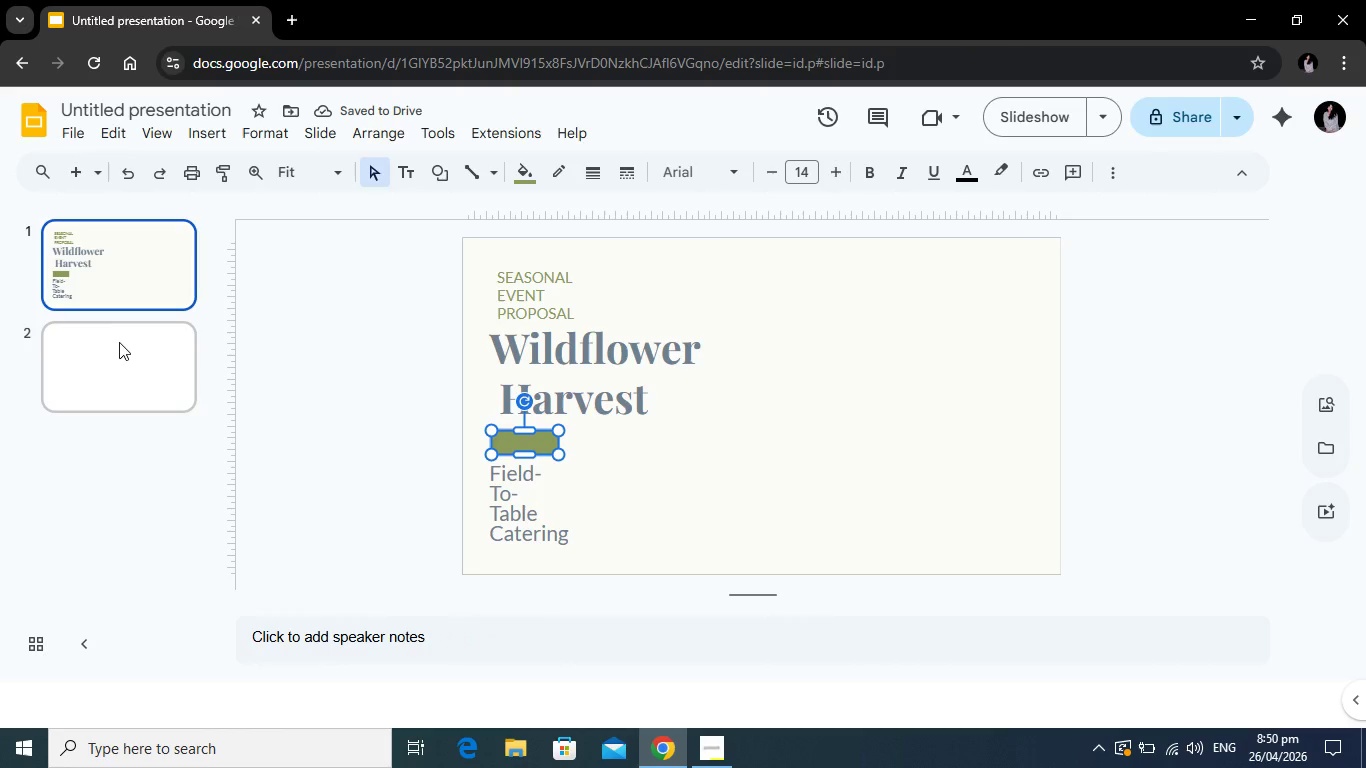 
left_click([607, 284])
 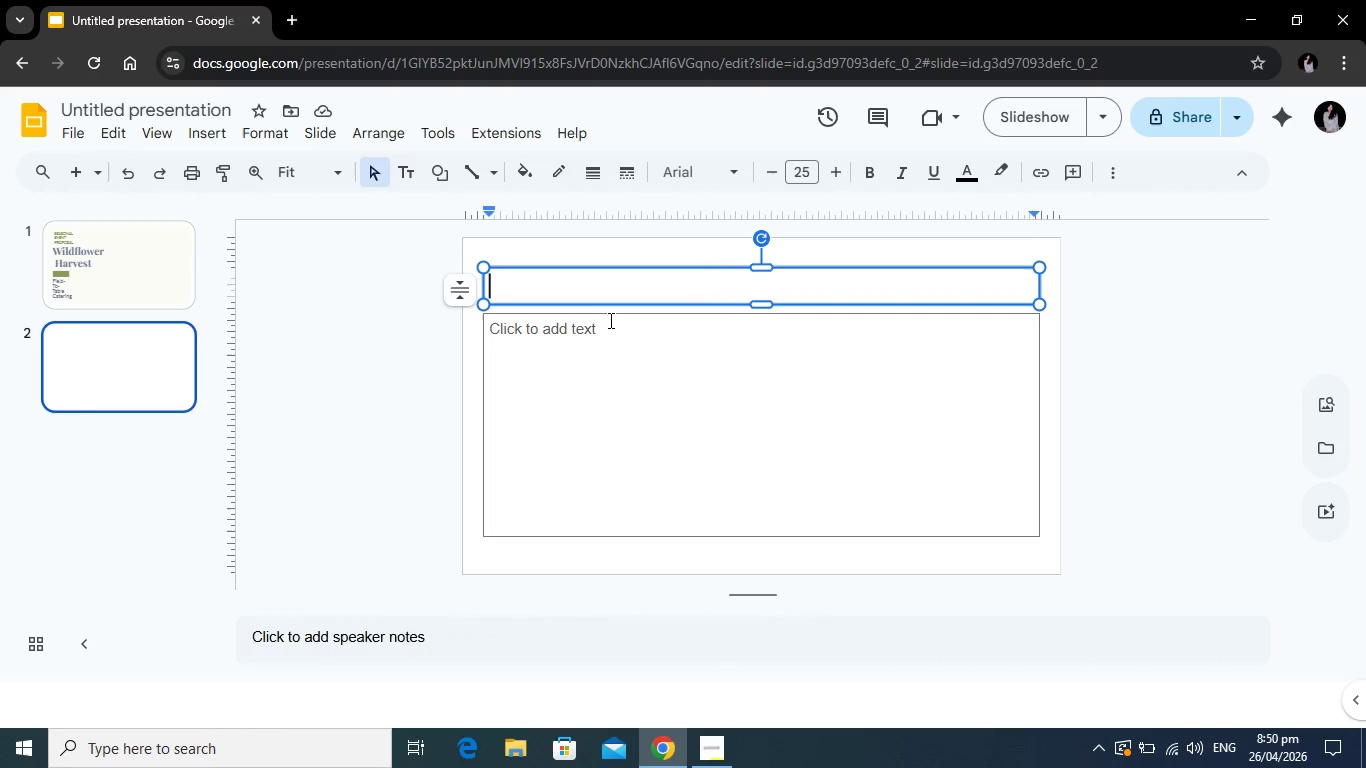 
type(t)
key(Backspace)
type(The Seao)
key(Backspace)
type(sonal Concept)
 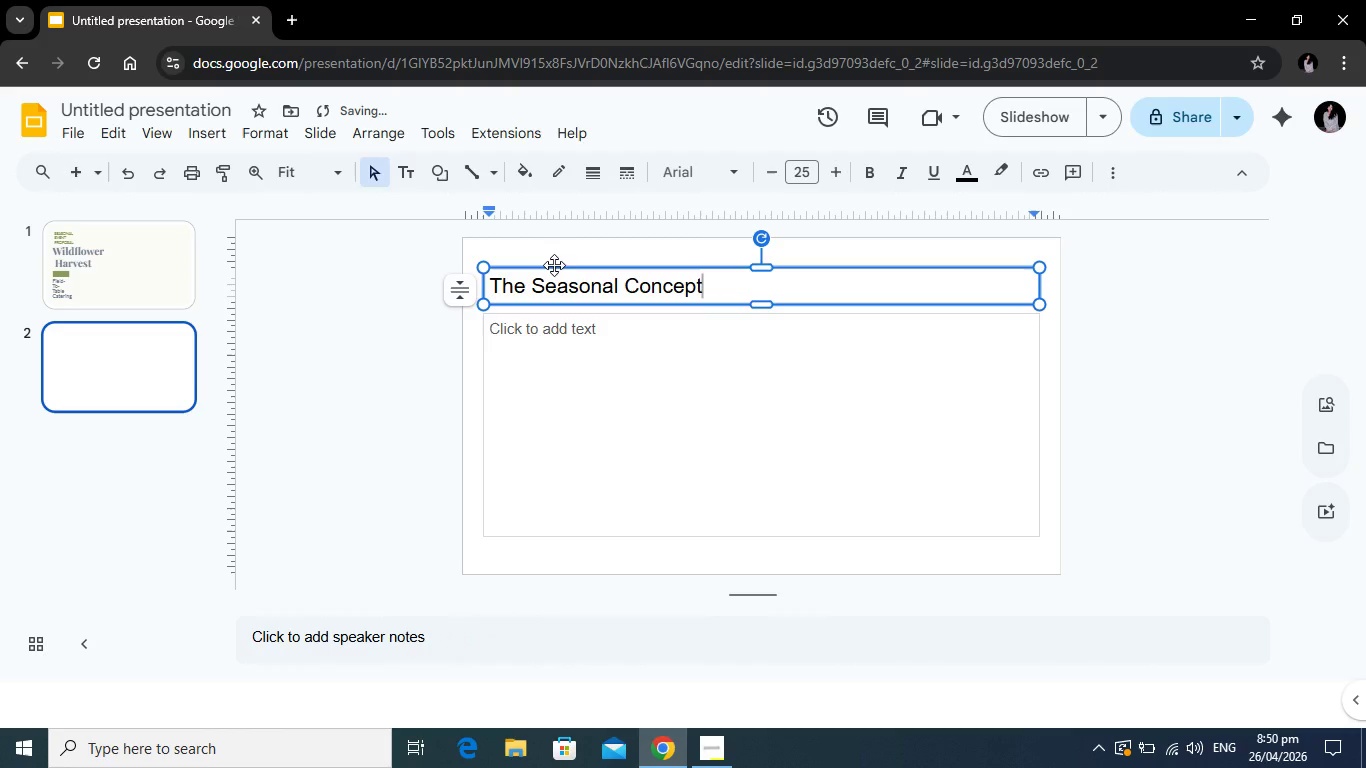 
left_click_drag(start_coordinate=[729, 289], to_coordinate=[577, 289])
 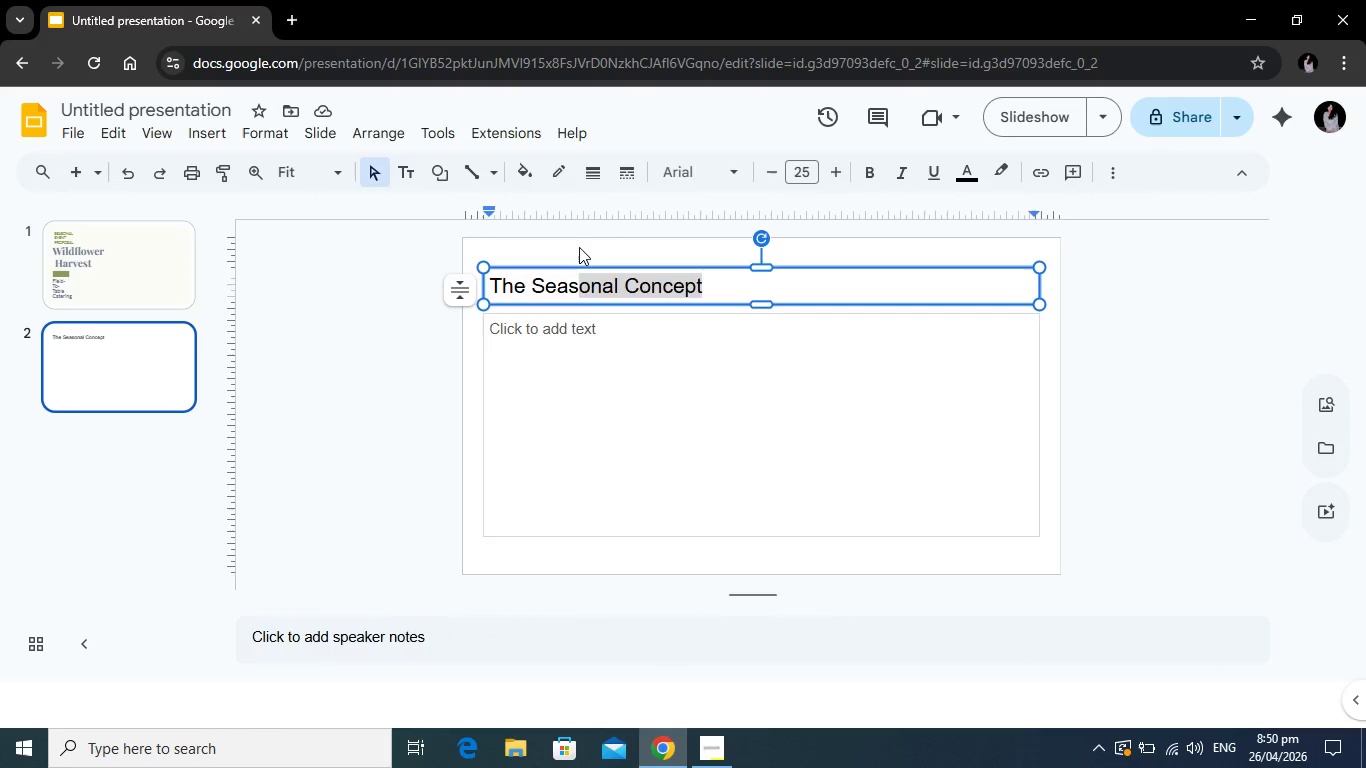 
left_click([579, 247])
 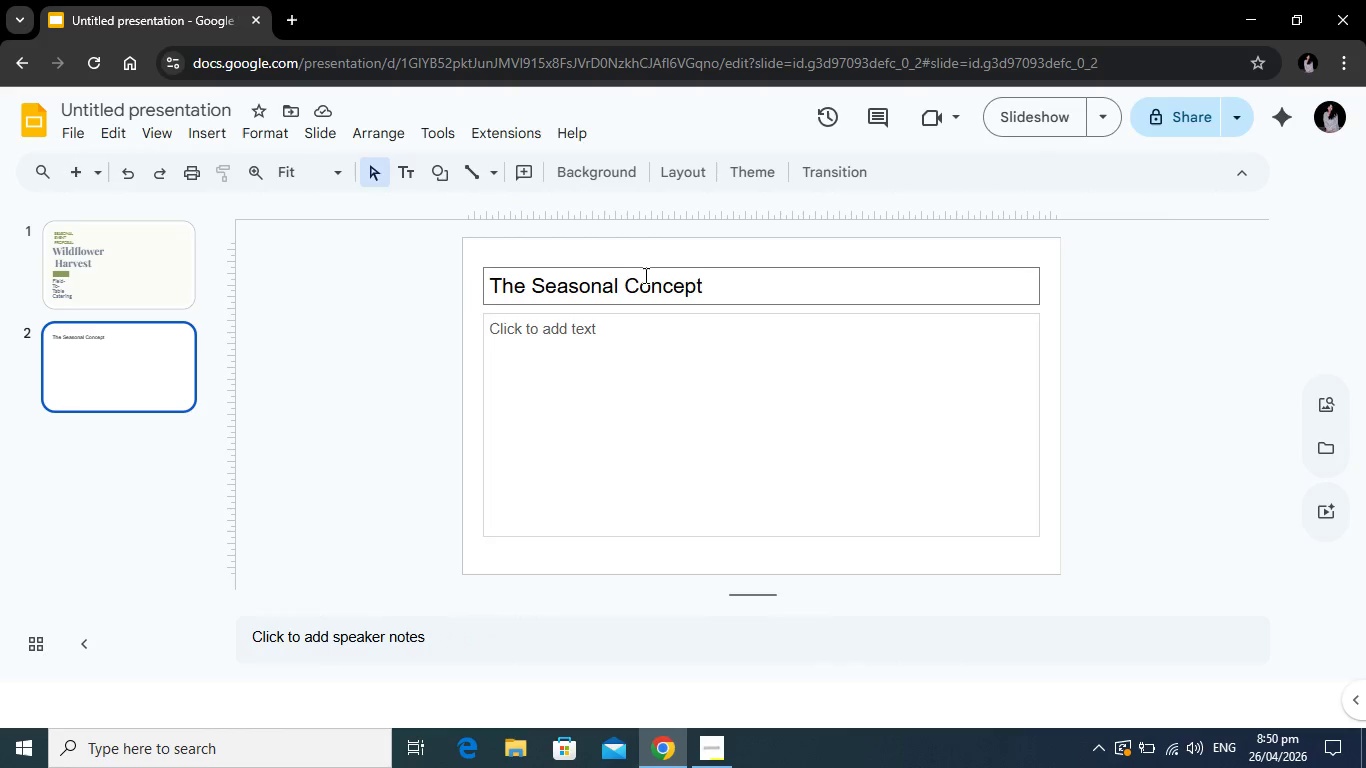 
left_click([644, 277])
 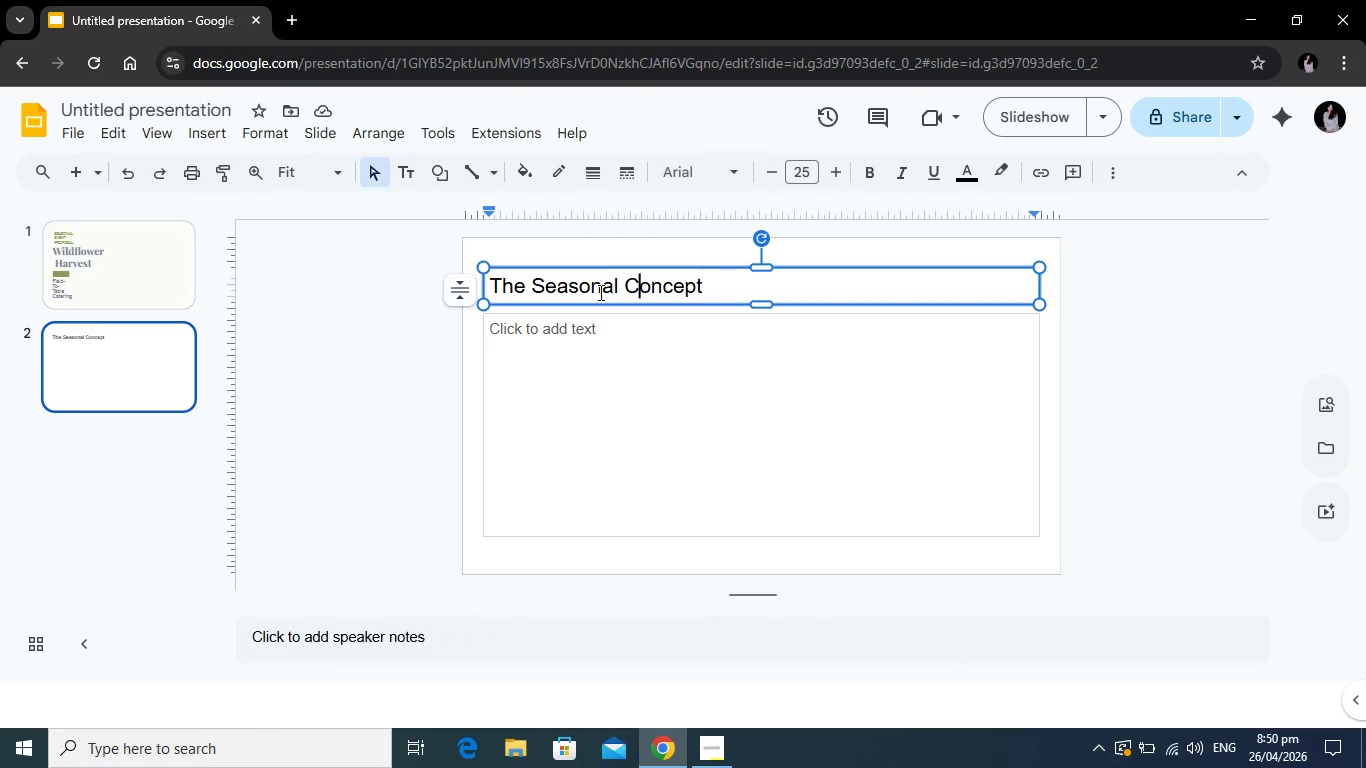 
left_click_drag(start_coordinate=[728, 290], to_coordinate=[503, 294])
 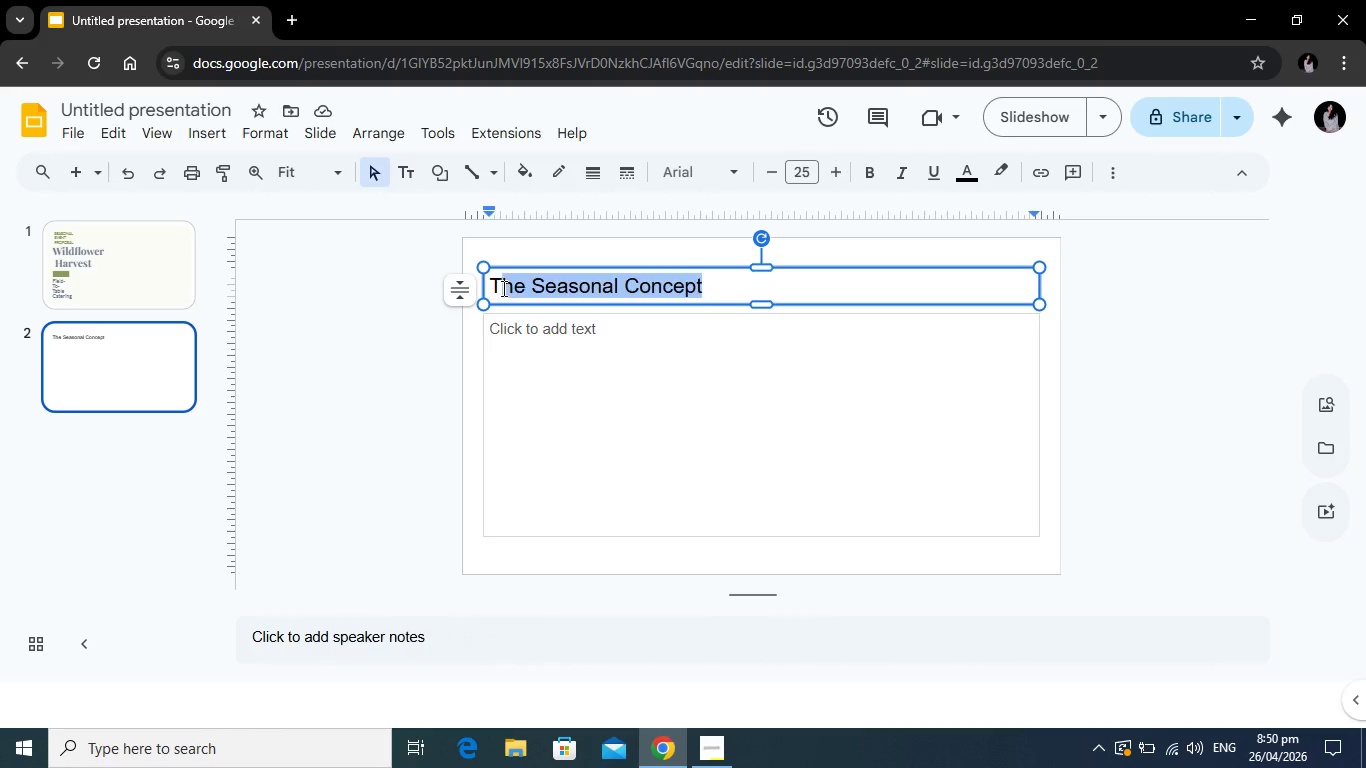 
key(Backspace)
 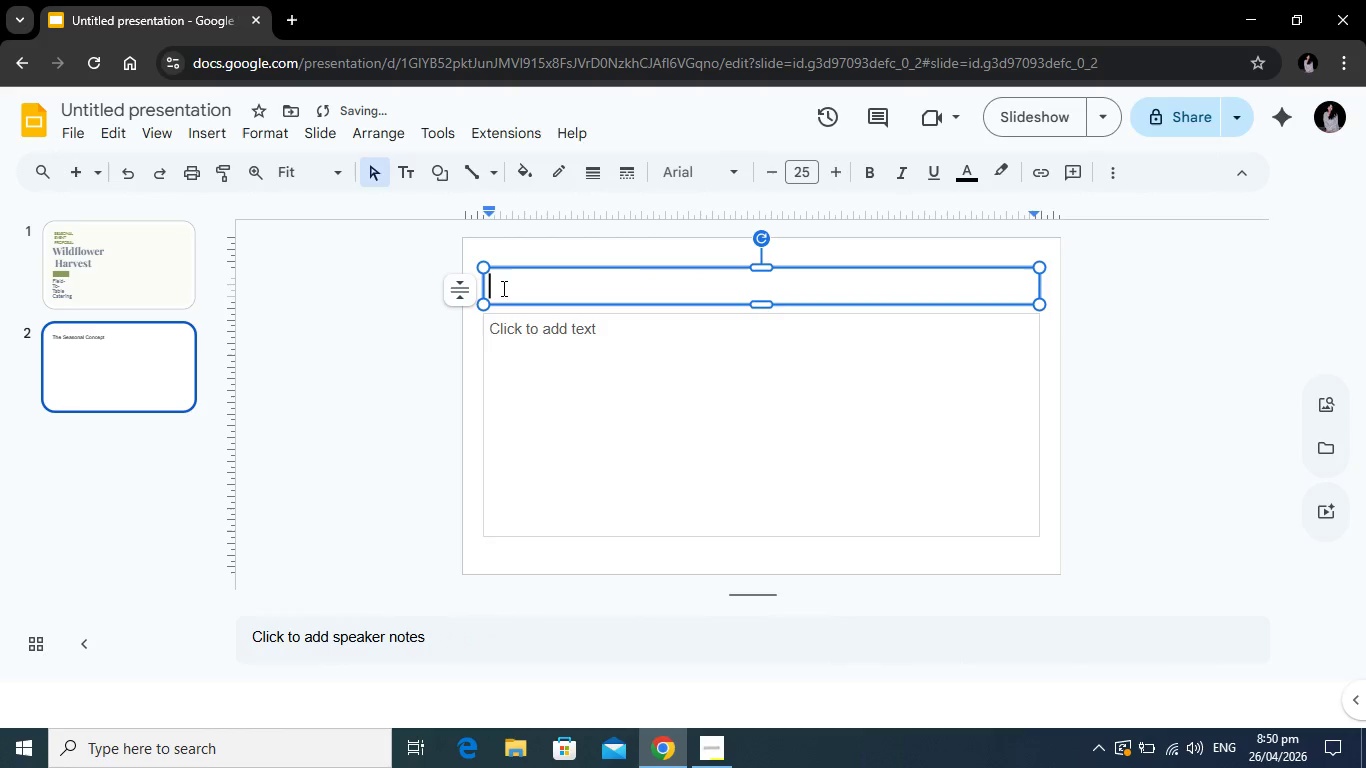 
key(Backspace)
 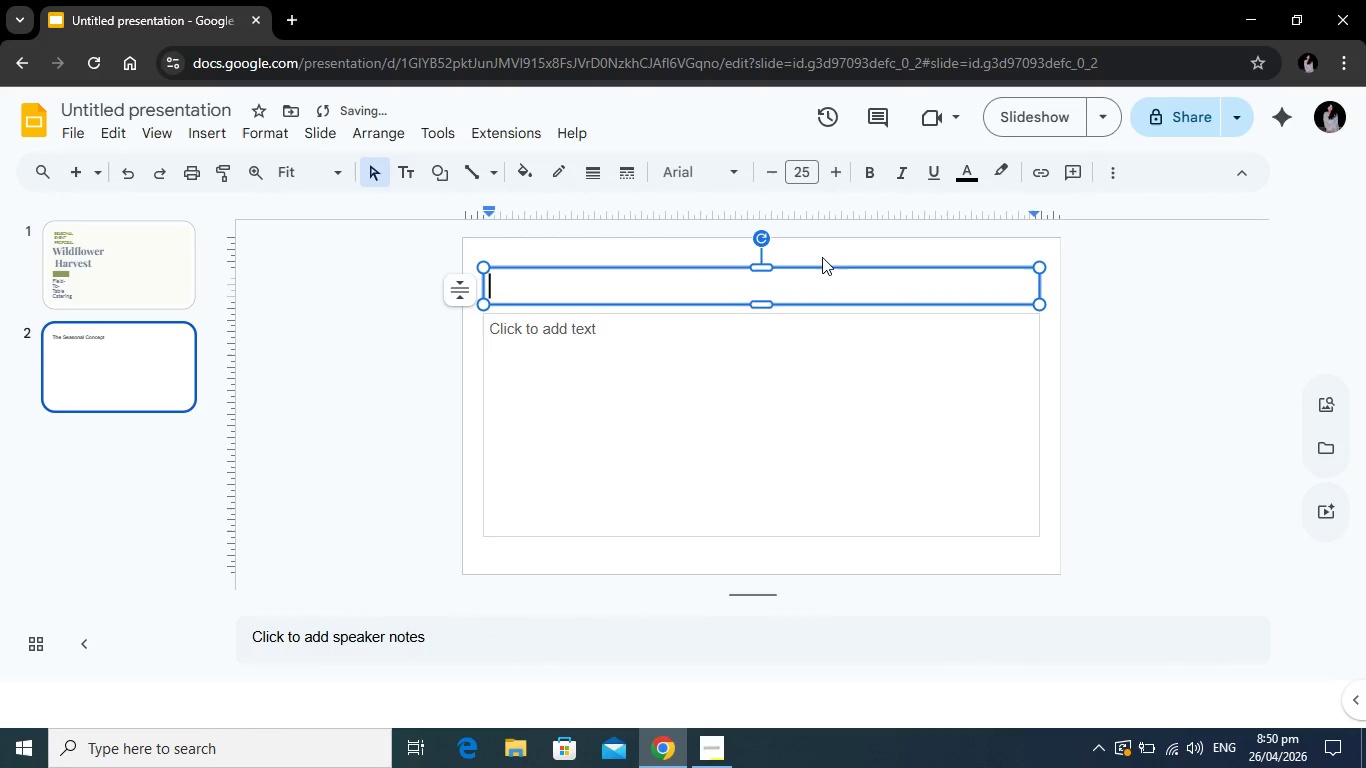 
left_click([823, 254])
 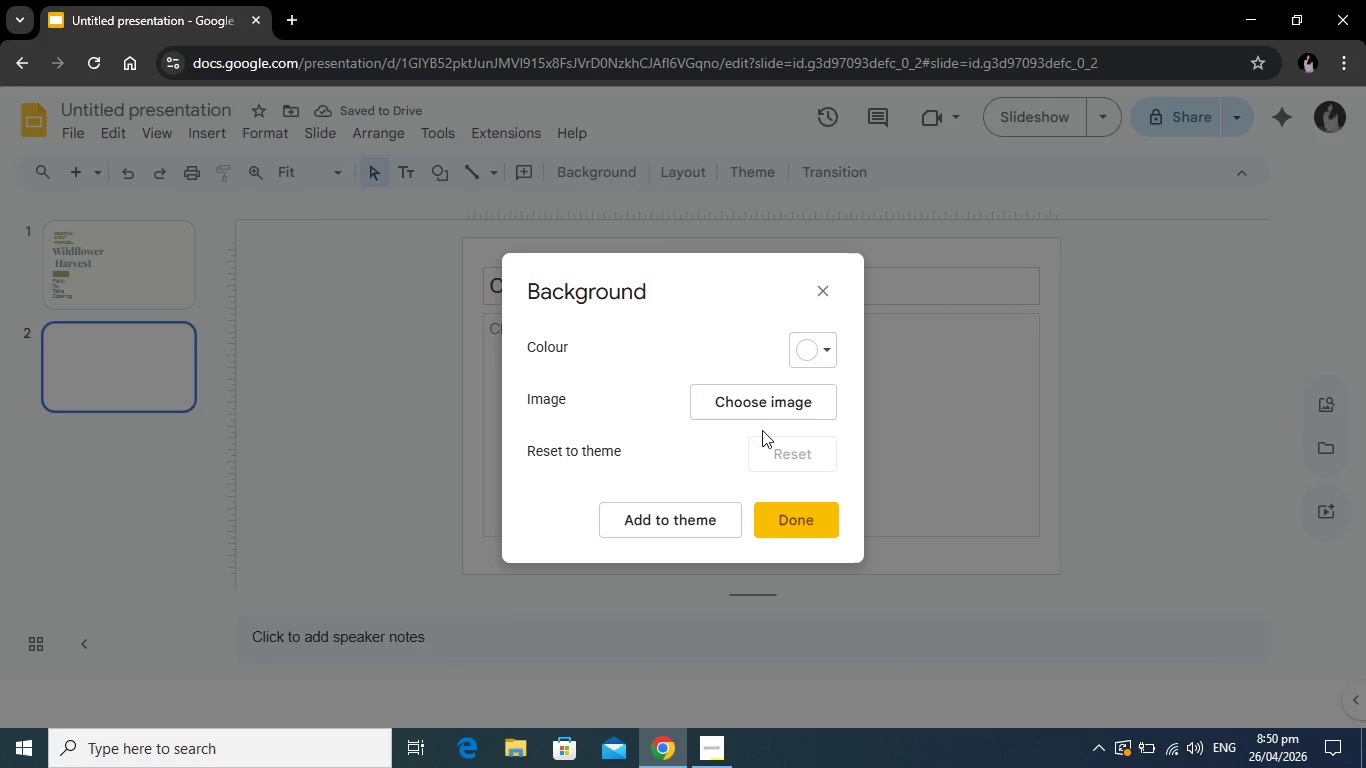 
left_click([799, 334])
 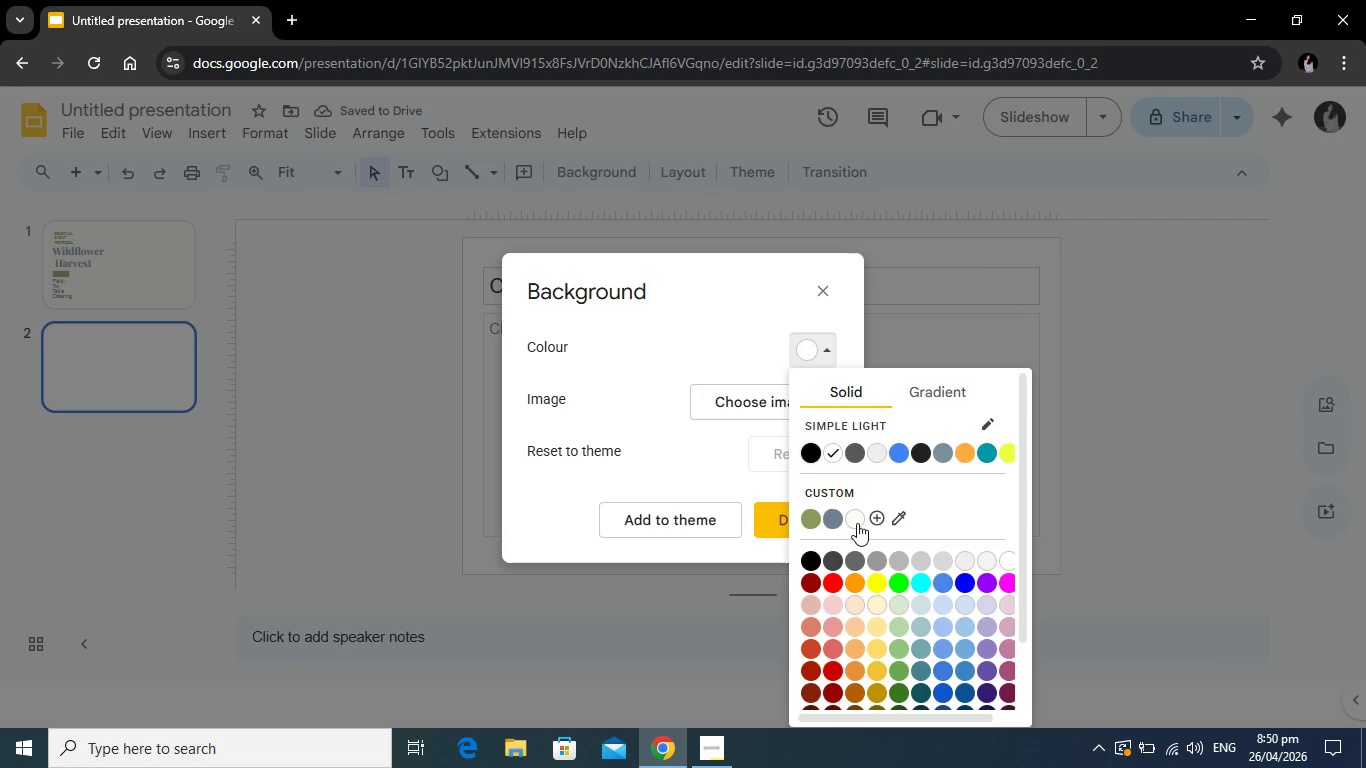 
left_click([857, 523])
 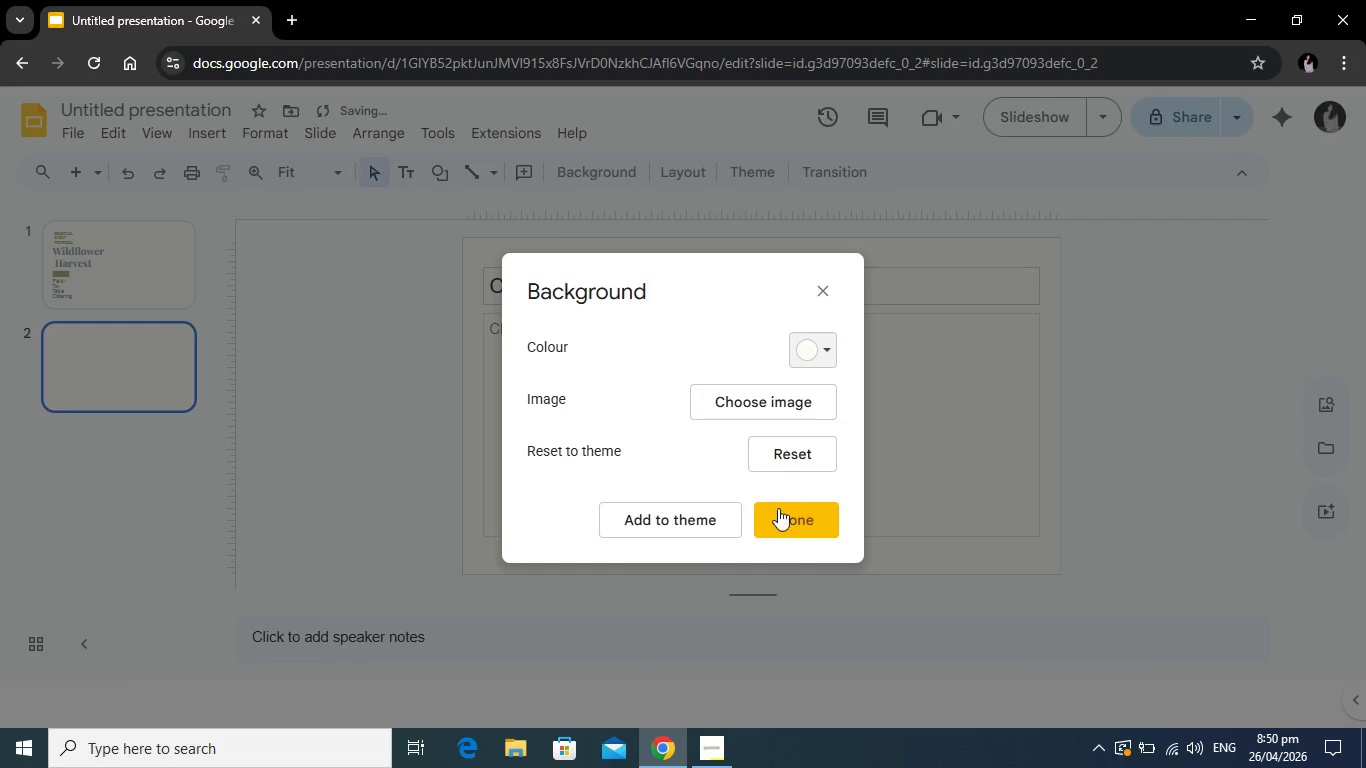 
left_click([778, 516])
 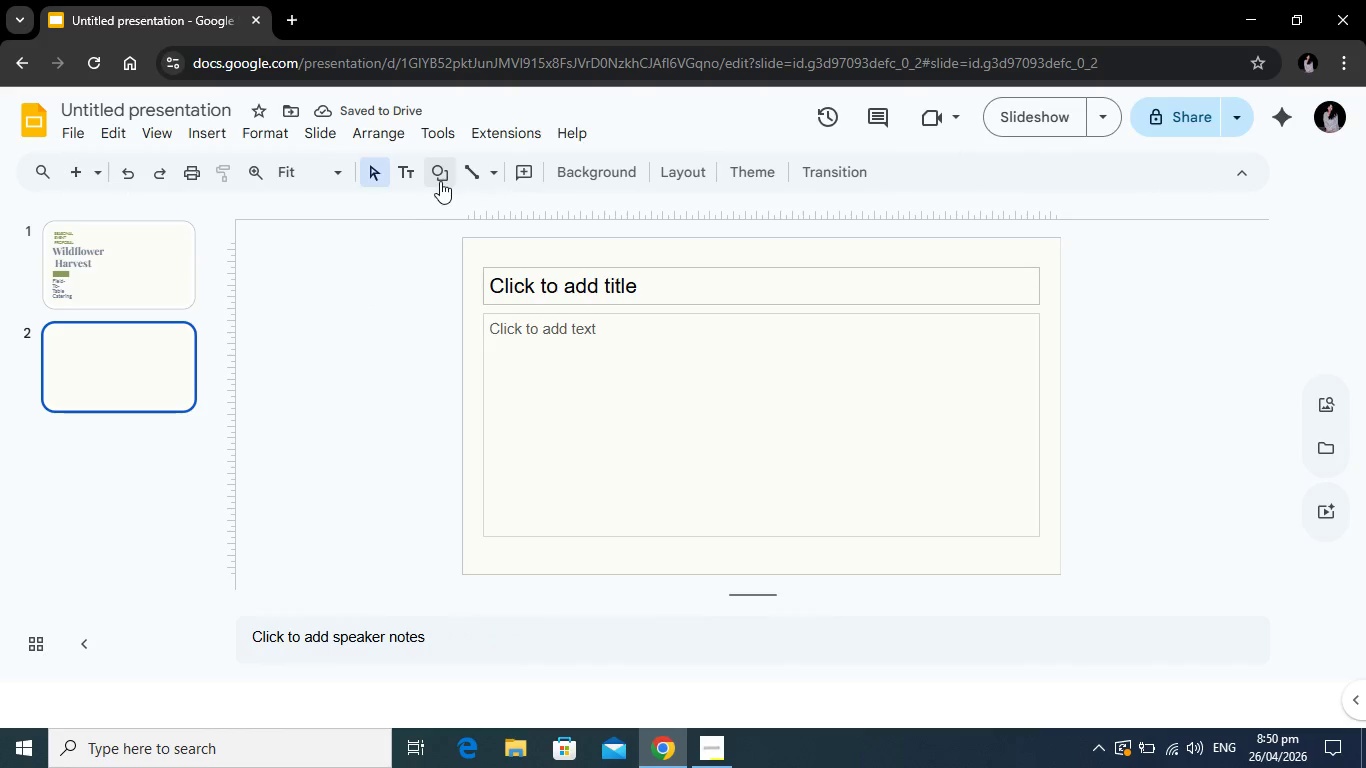 
left_click([438, 179])
 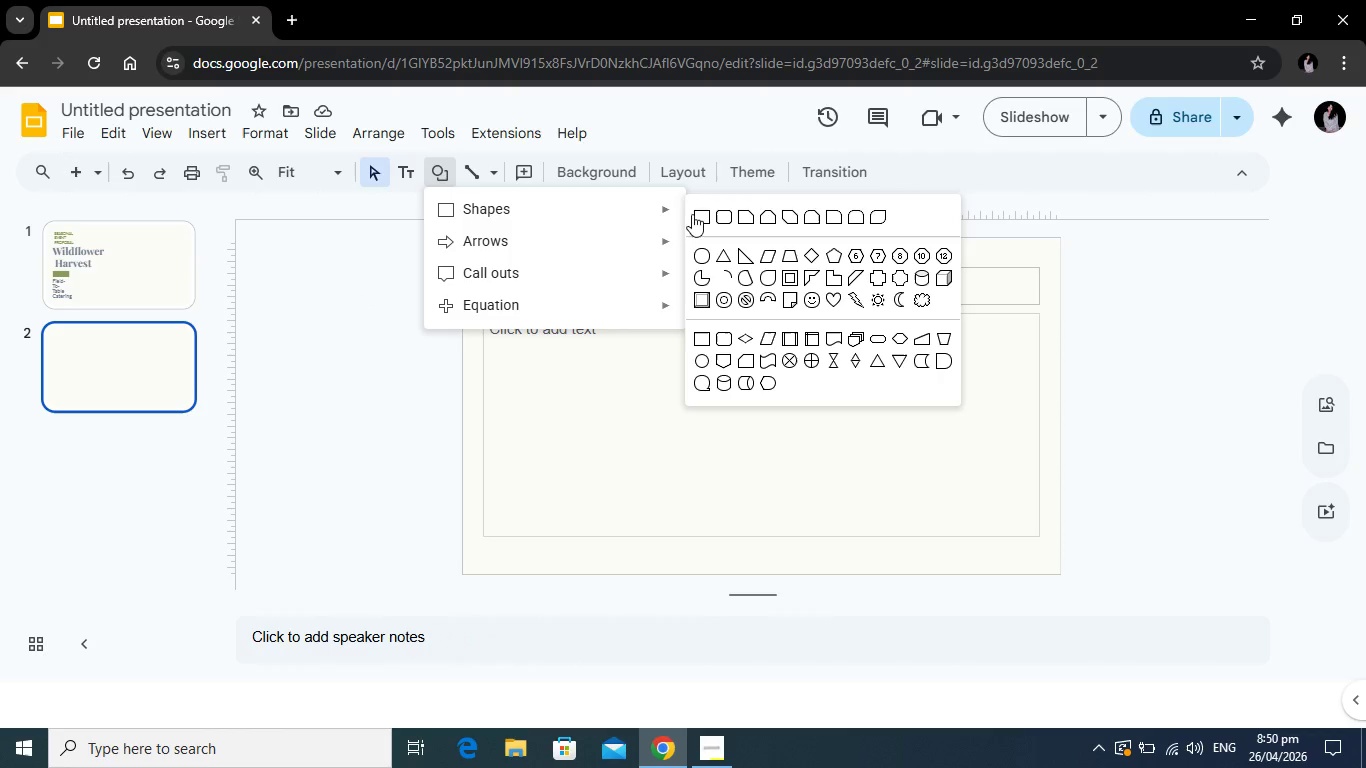 
left_click([696, 214])
 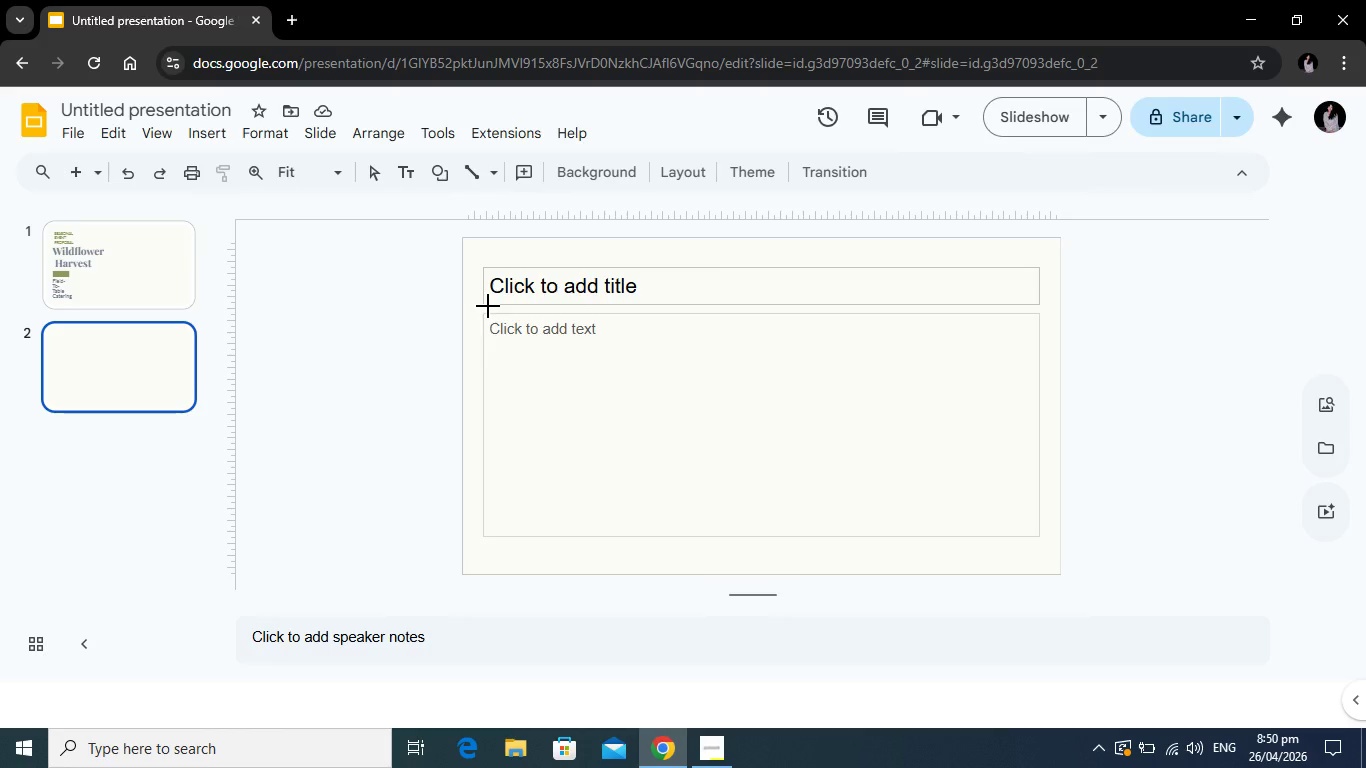 
left_click_drag(start_coordinate=[488, 306], to_coordinate=[782, 306])
 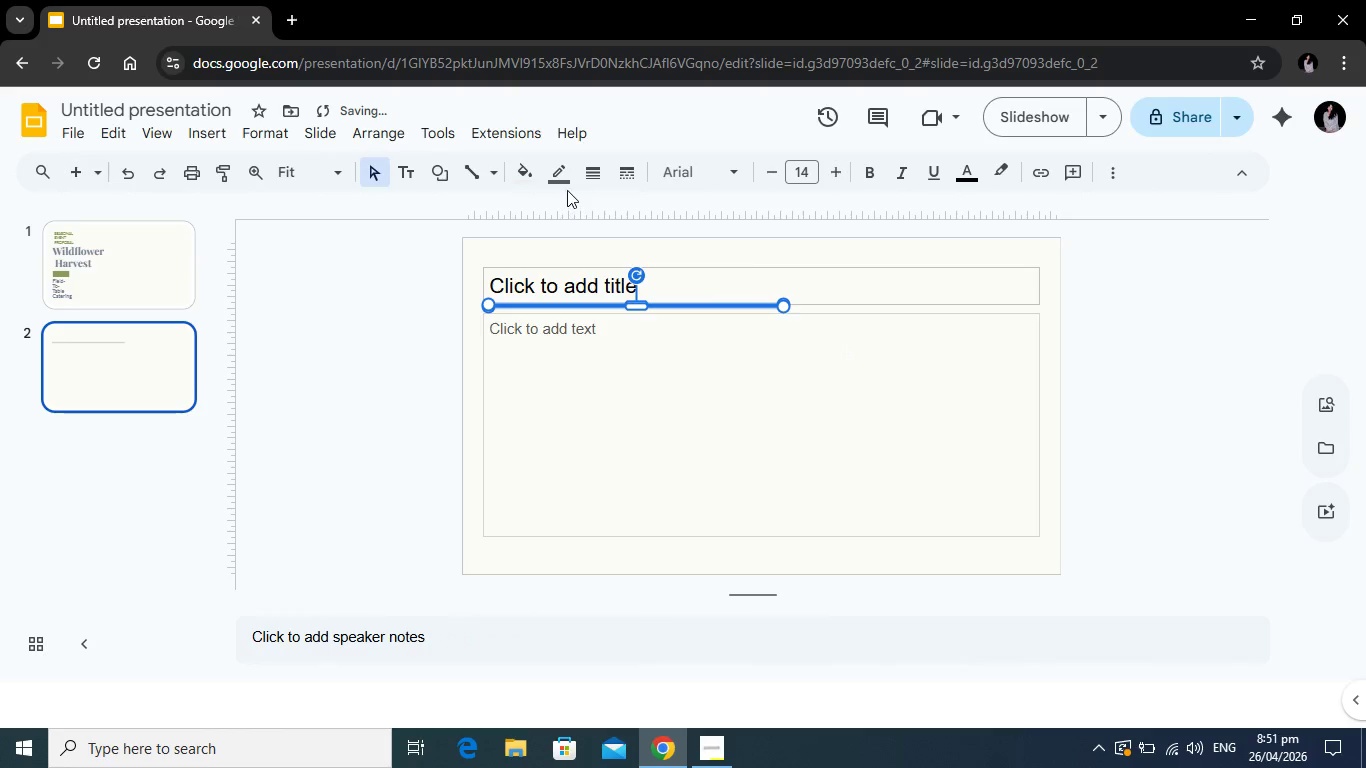 
left_click([563, 181])
 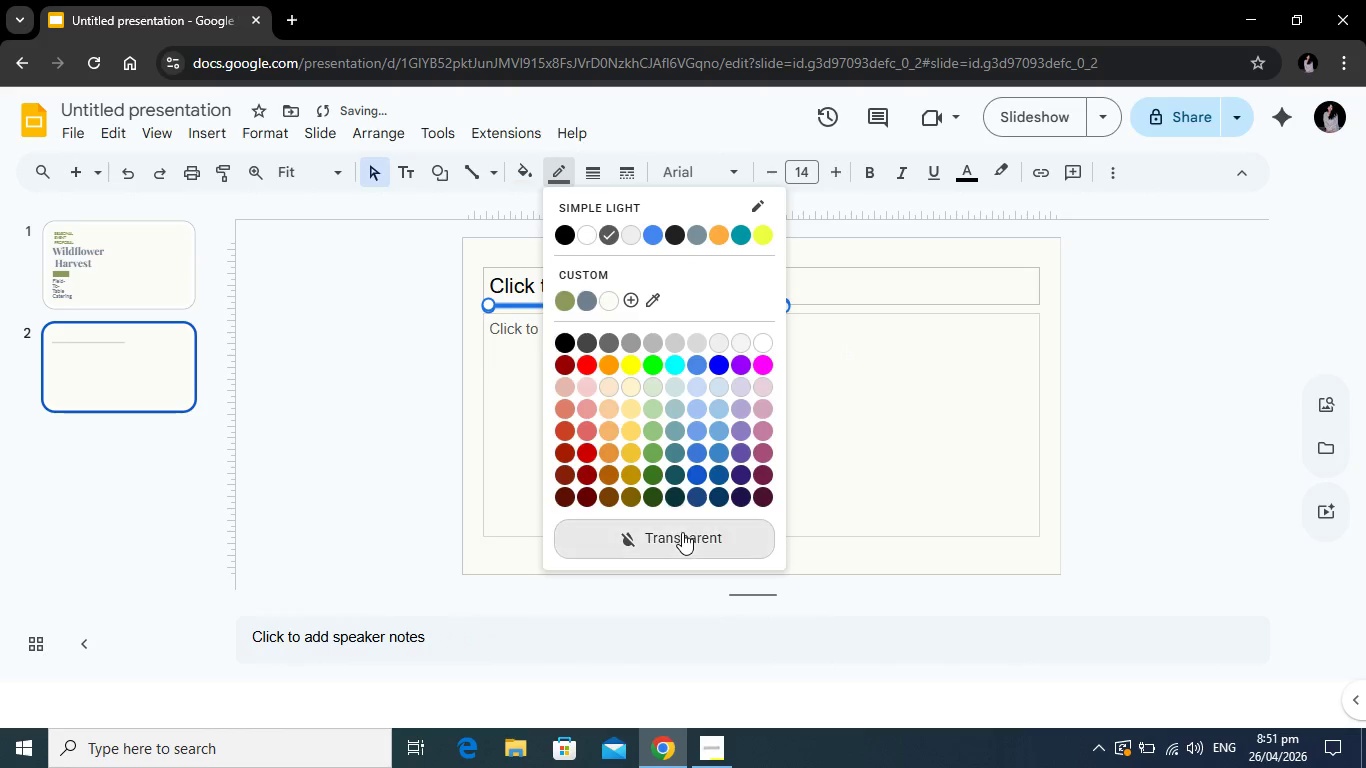 
left_click([682, 532])
 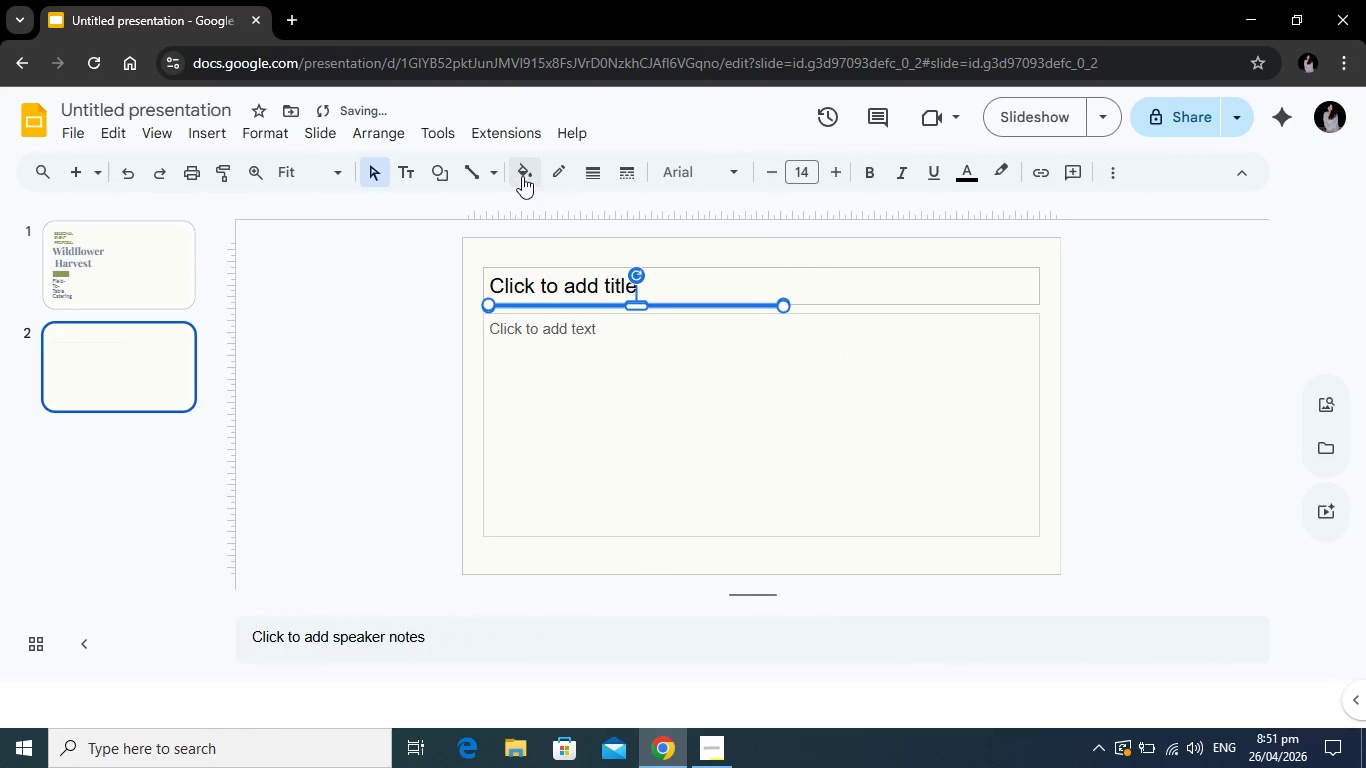 
left_click([521, 175])
 